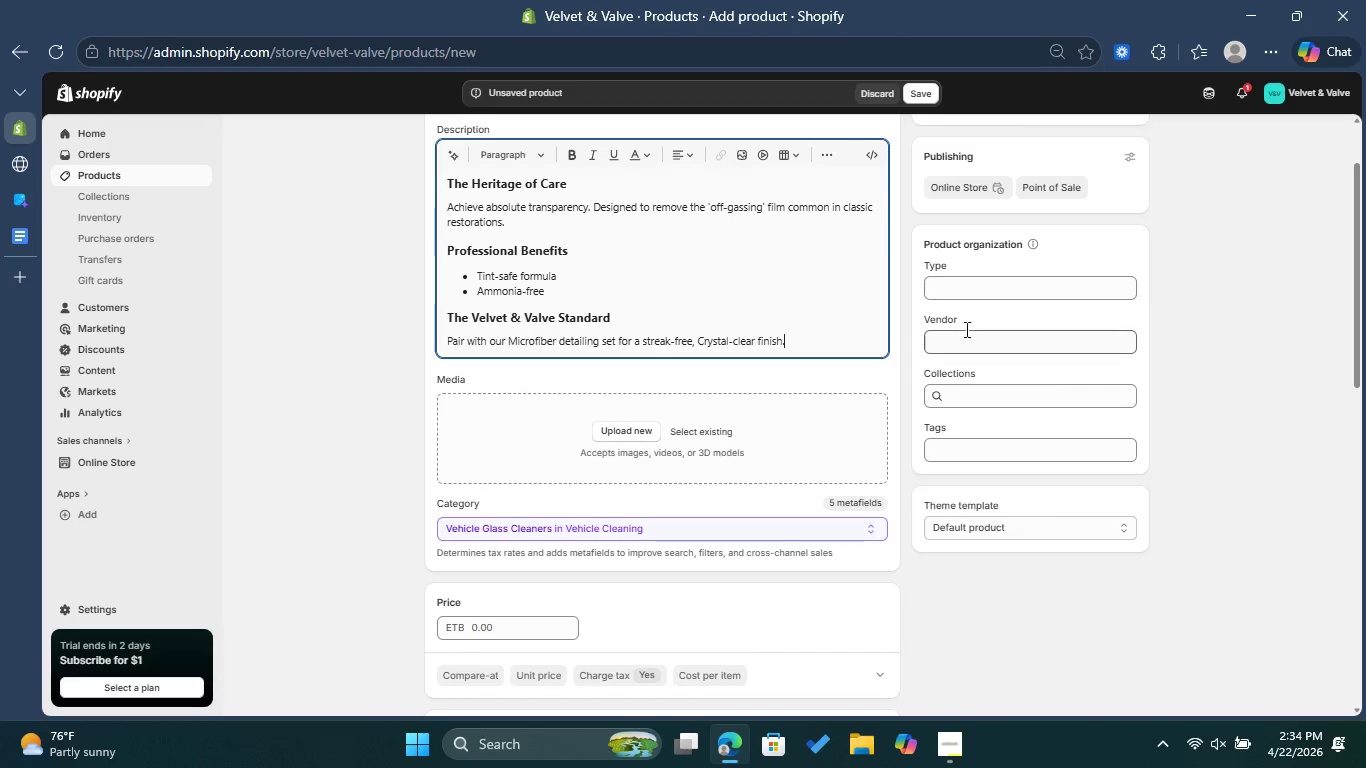 
double_click([981, 349])
 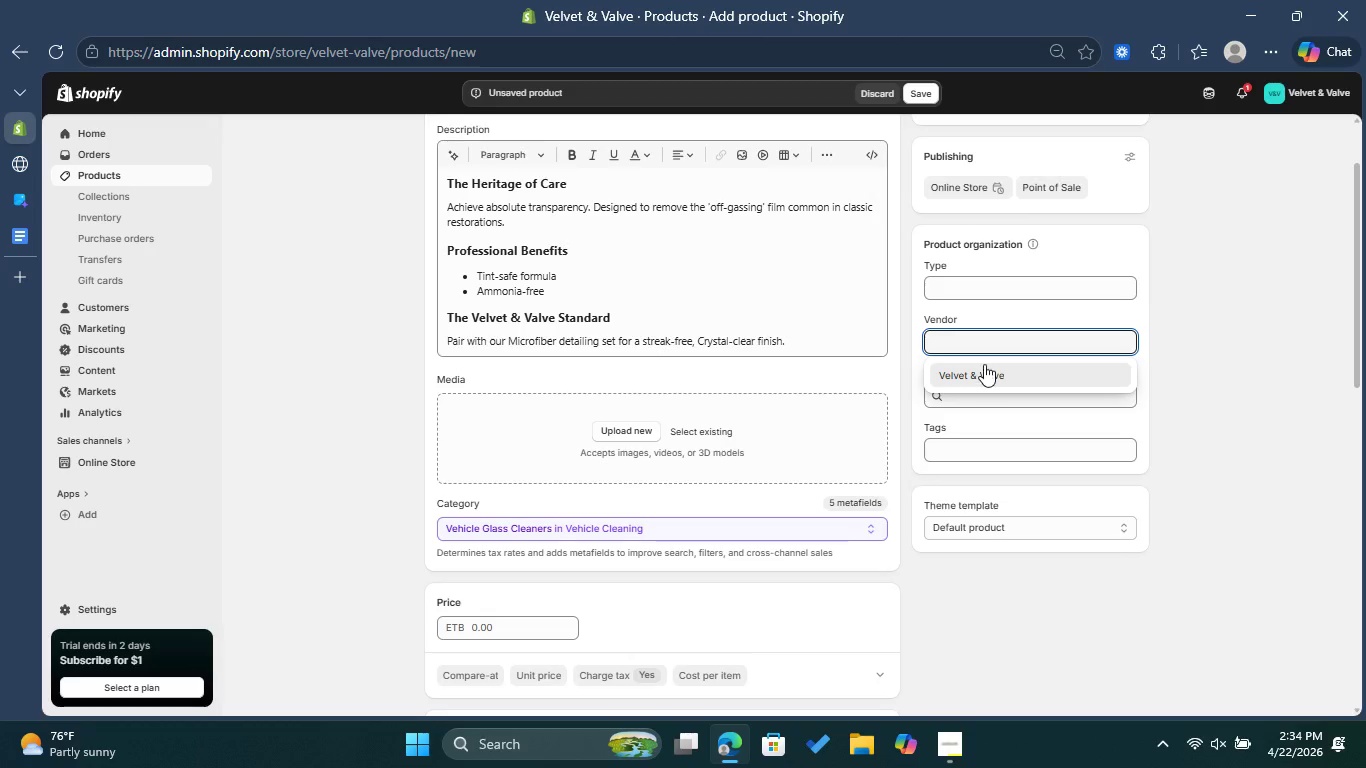 
left_click([975, 284])
 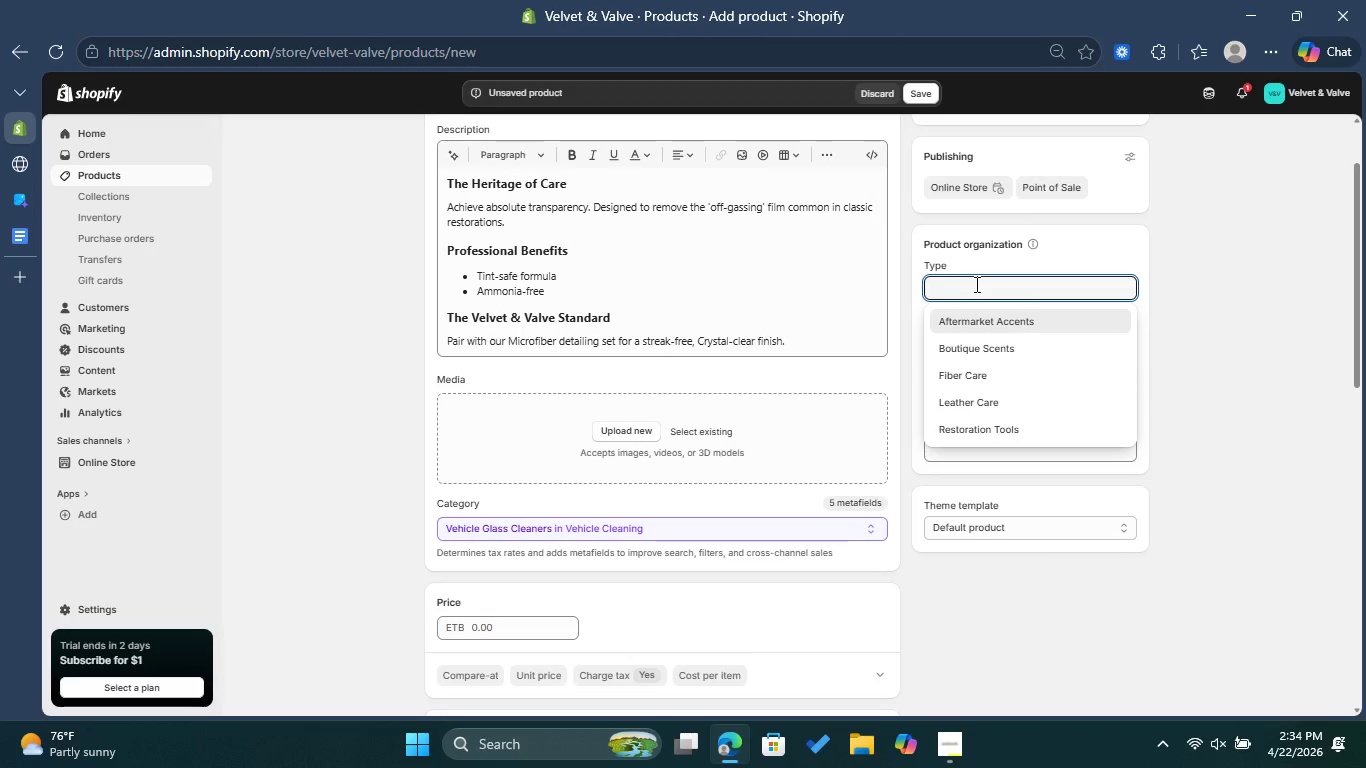 
left_click([963, 428])
 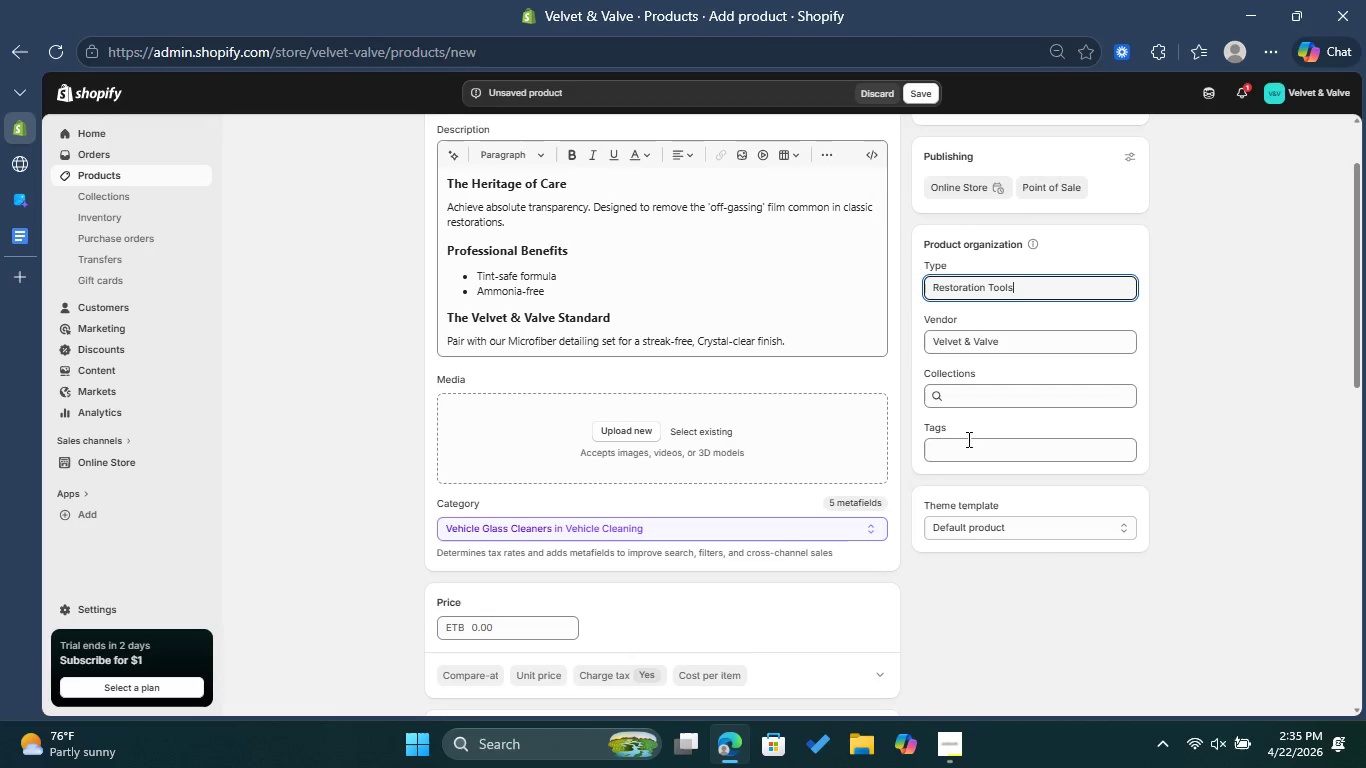 
left_click([968, 445])
 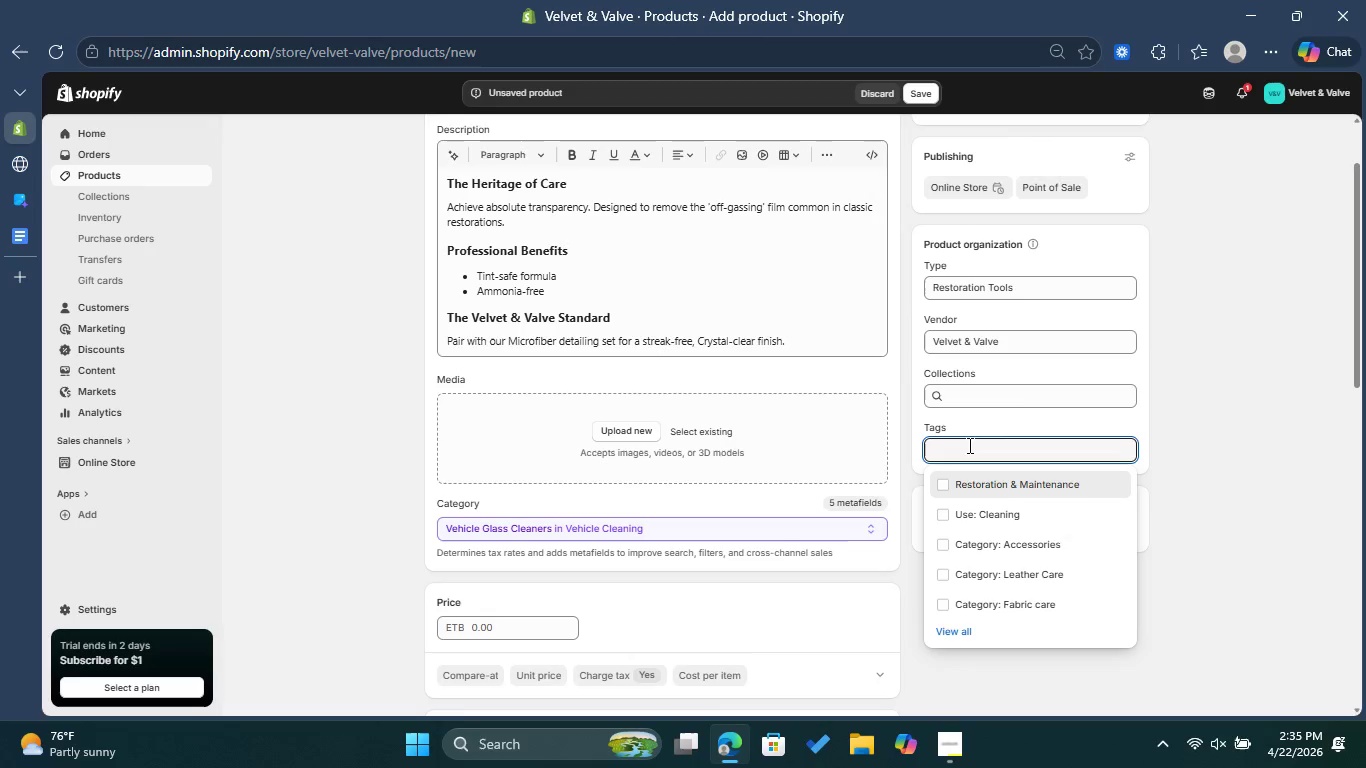 
left_click([1018, 483])
 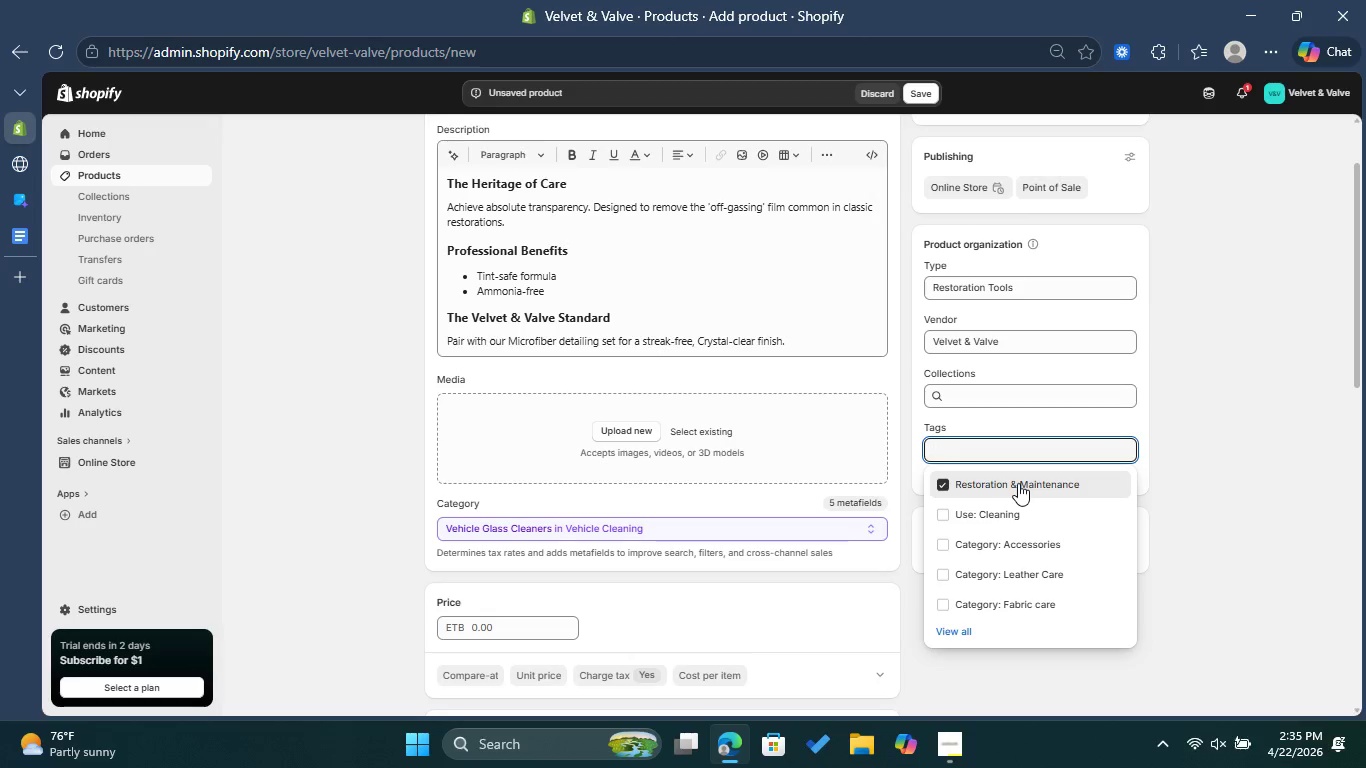 
left_click([1026, 544])
 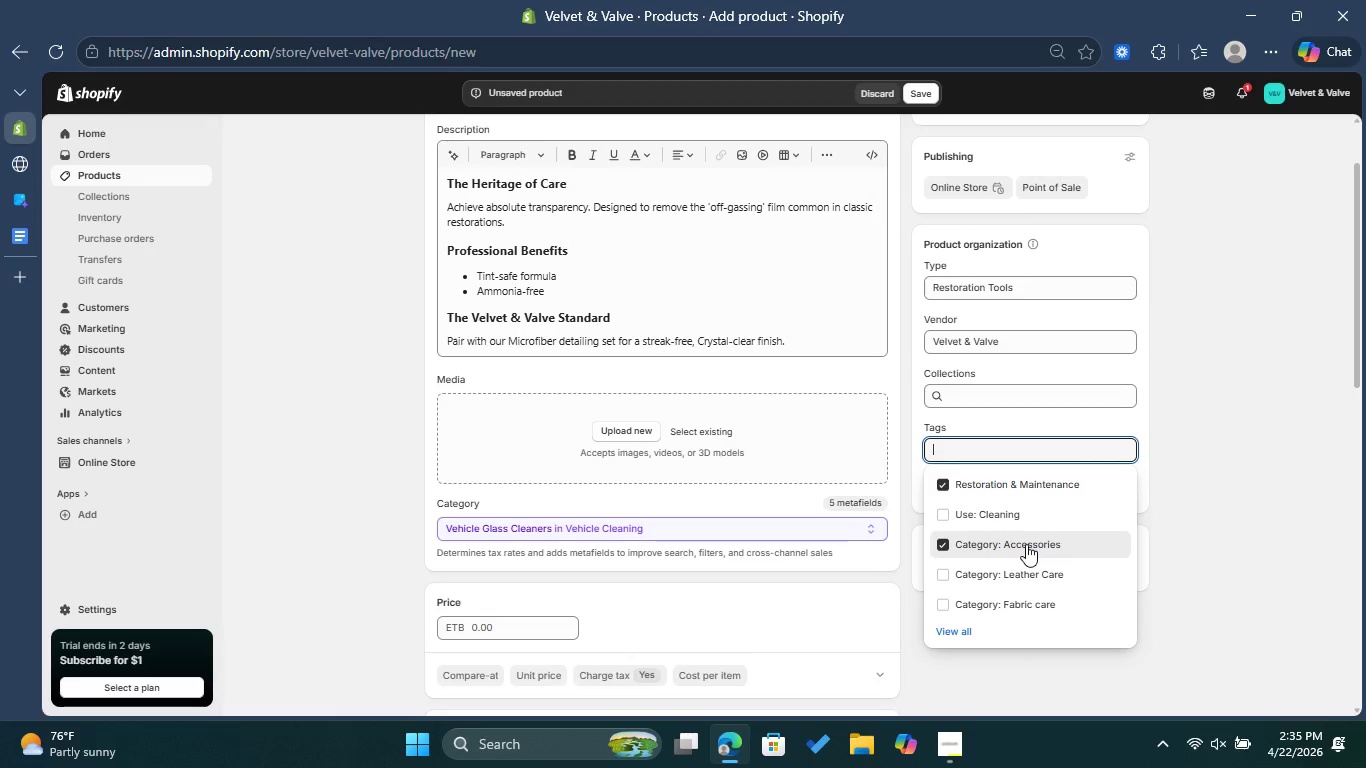 
left_click([1016, 504])
 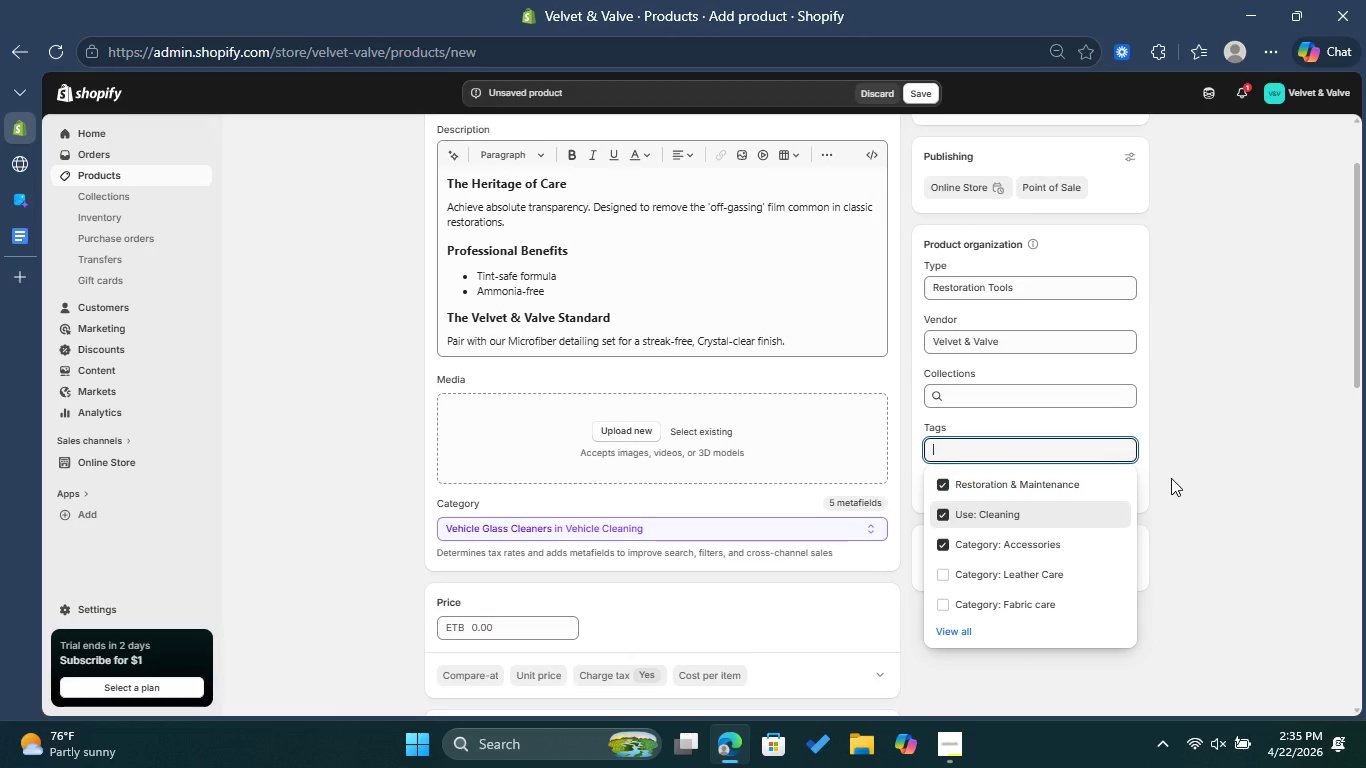 
left_click([1219, 457])
 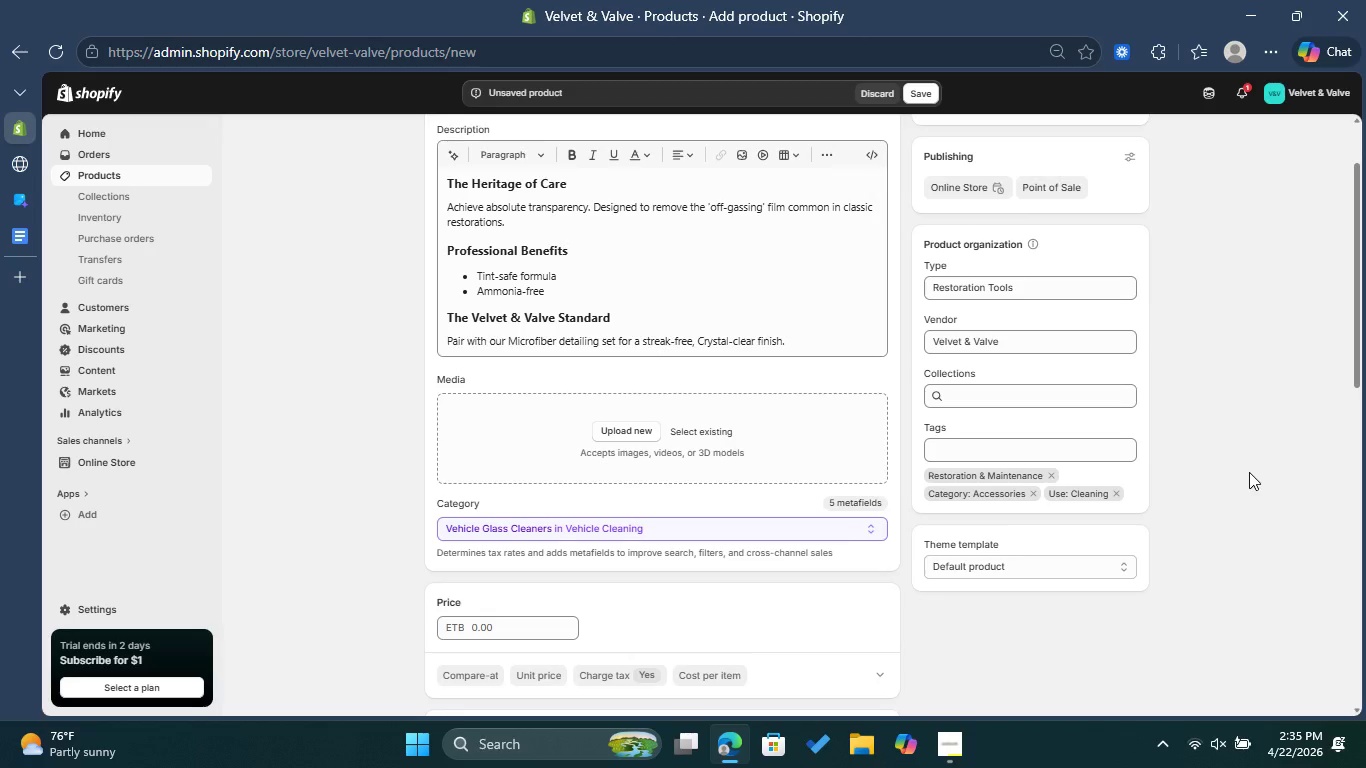 
scroll: coordinate [978, 514], scroll_direction: down, amount: 8.0
 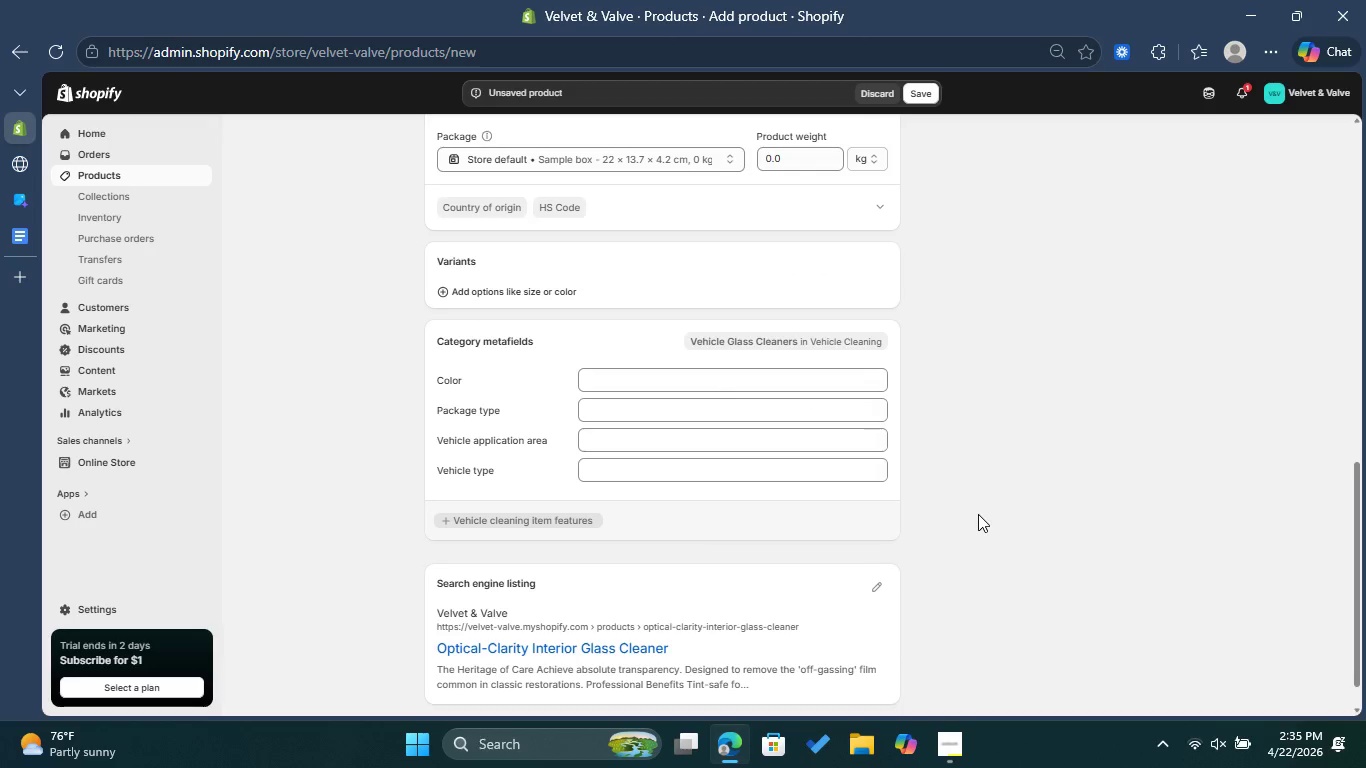 
scroll: coordinate [978, 514], scroll_direction: up, amount: 1.0
 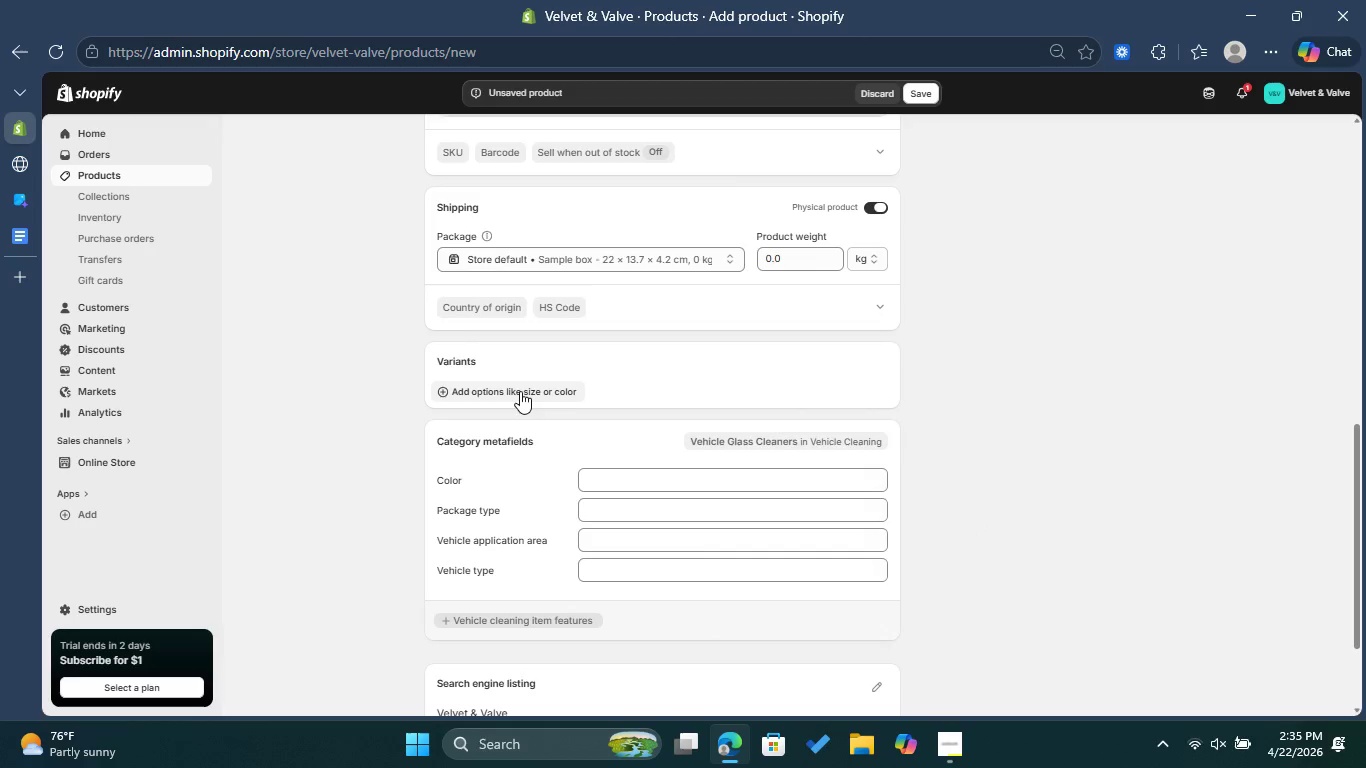 
left_click([520, 391])
 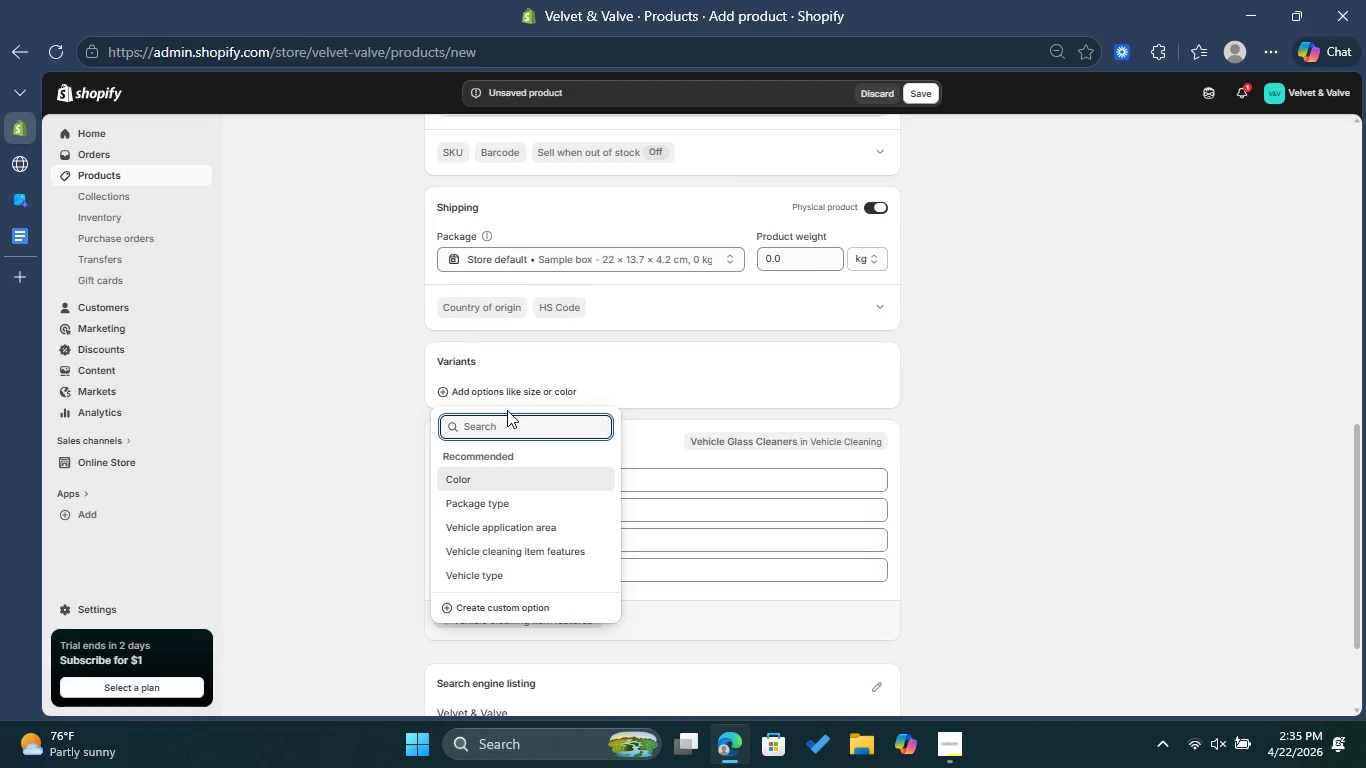 
hold_key(key=S, duration=8.95)
 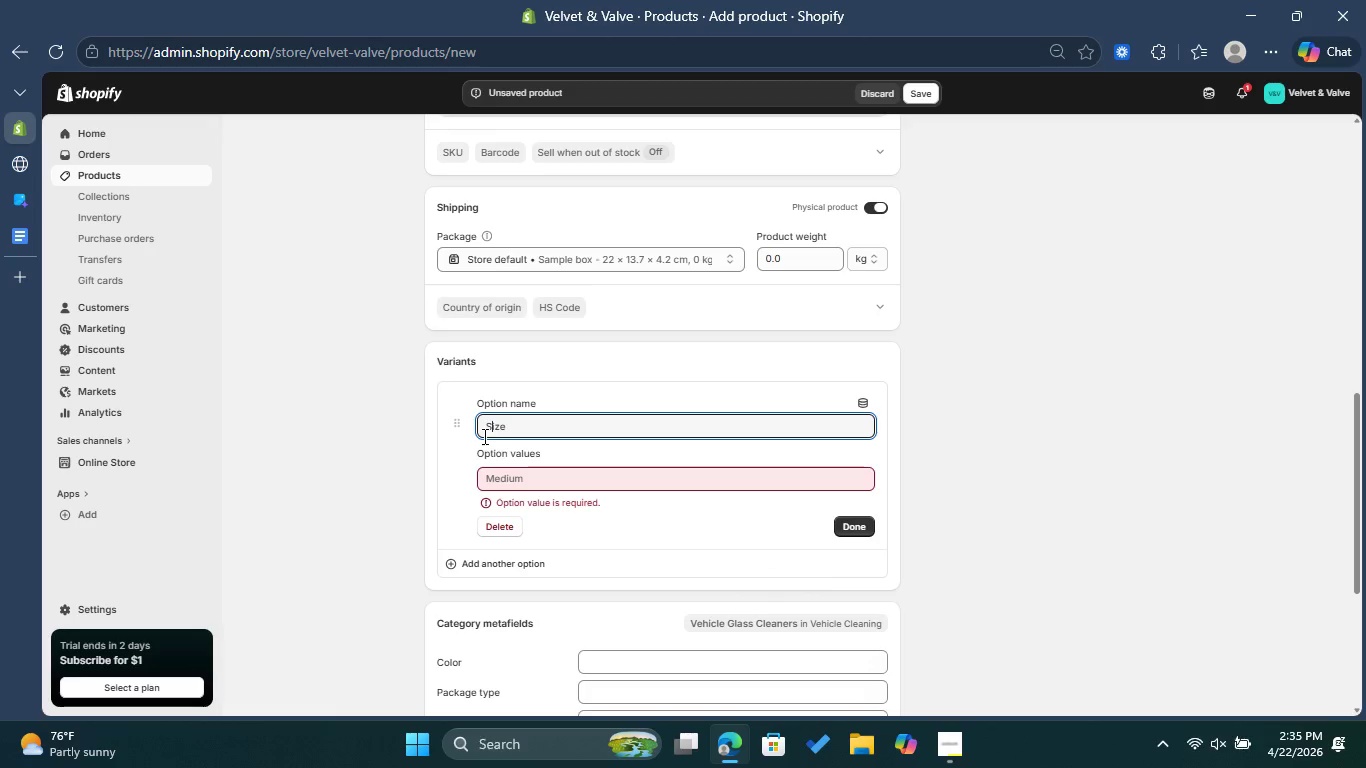 
type(ize)
 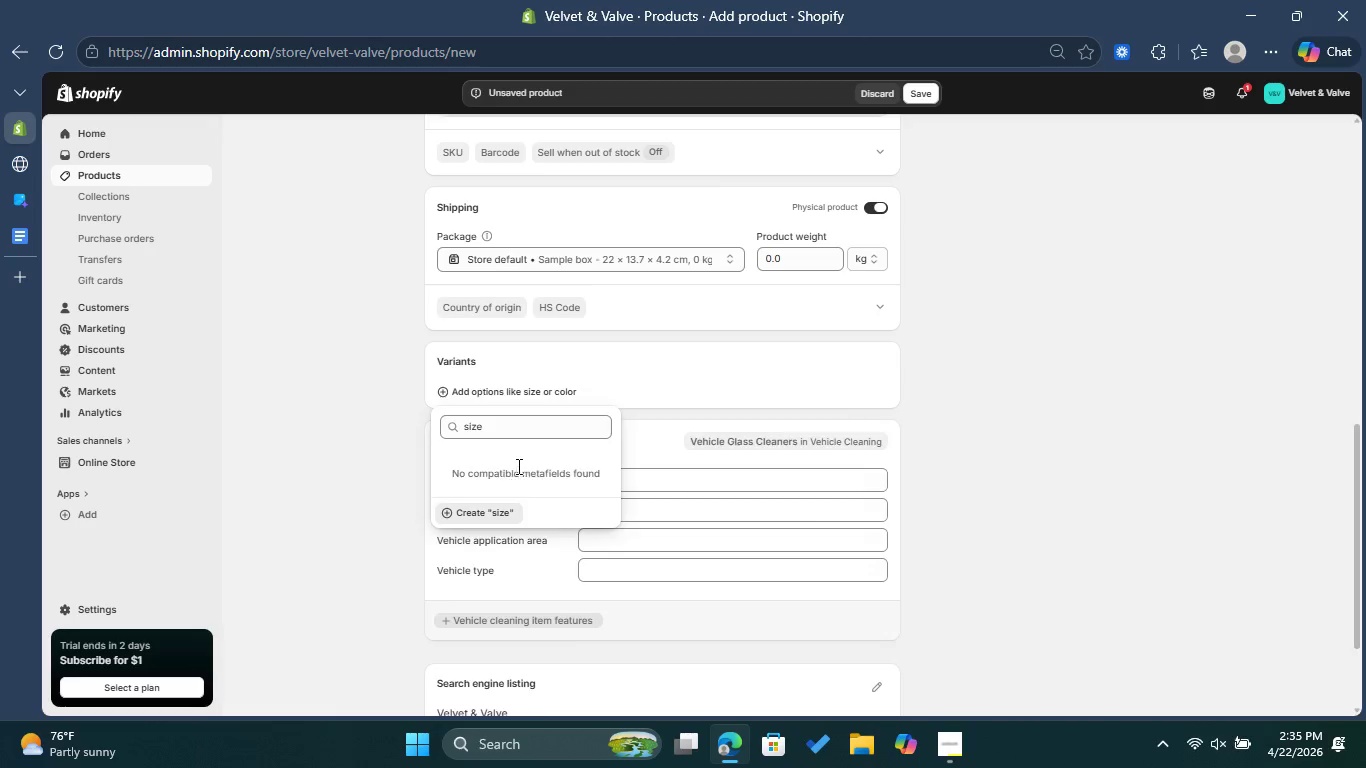 
left_click([530, 476])
 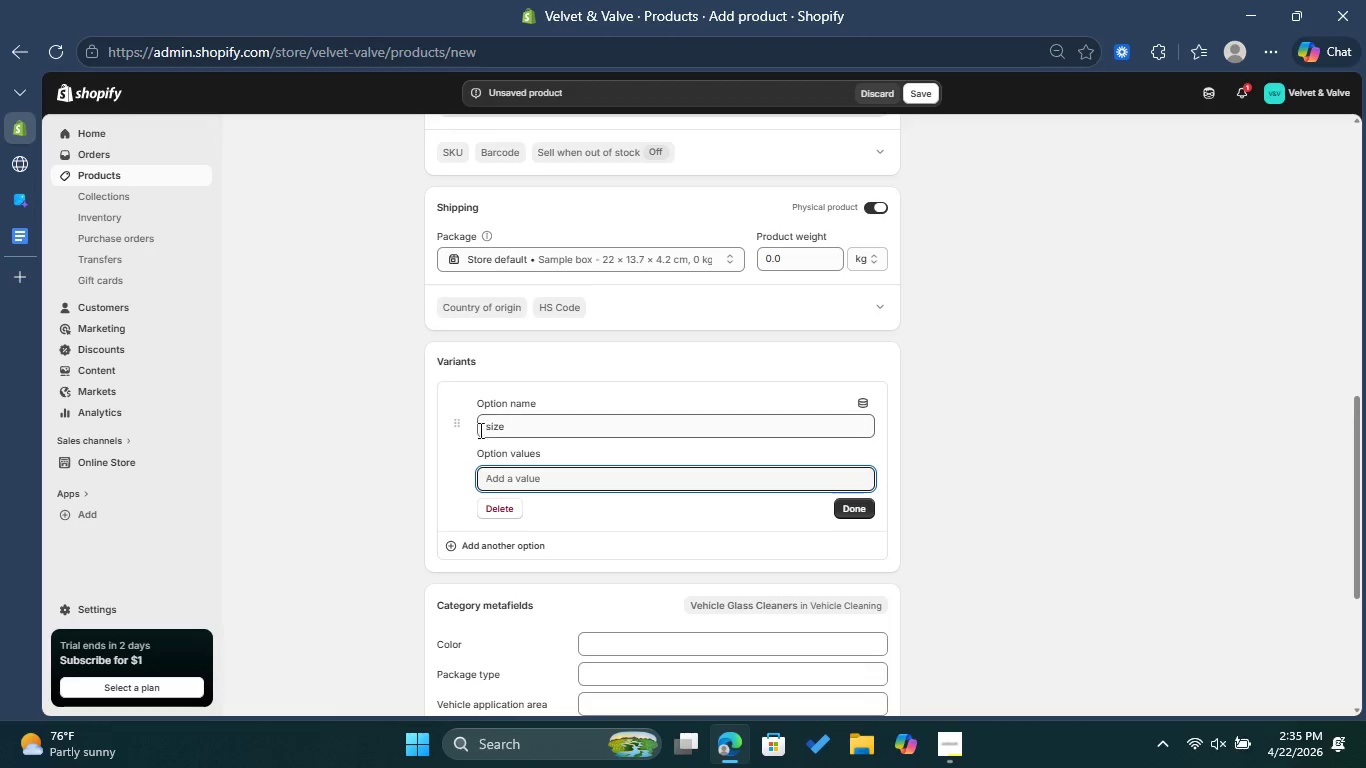 
left_click([492, 423])
 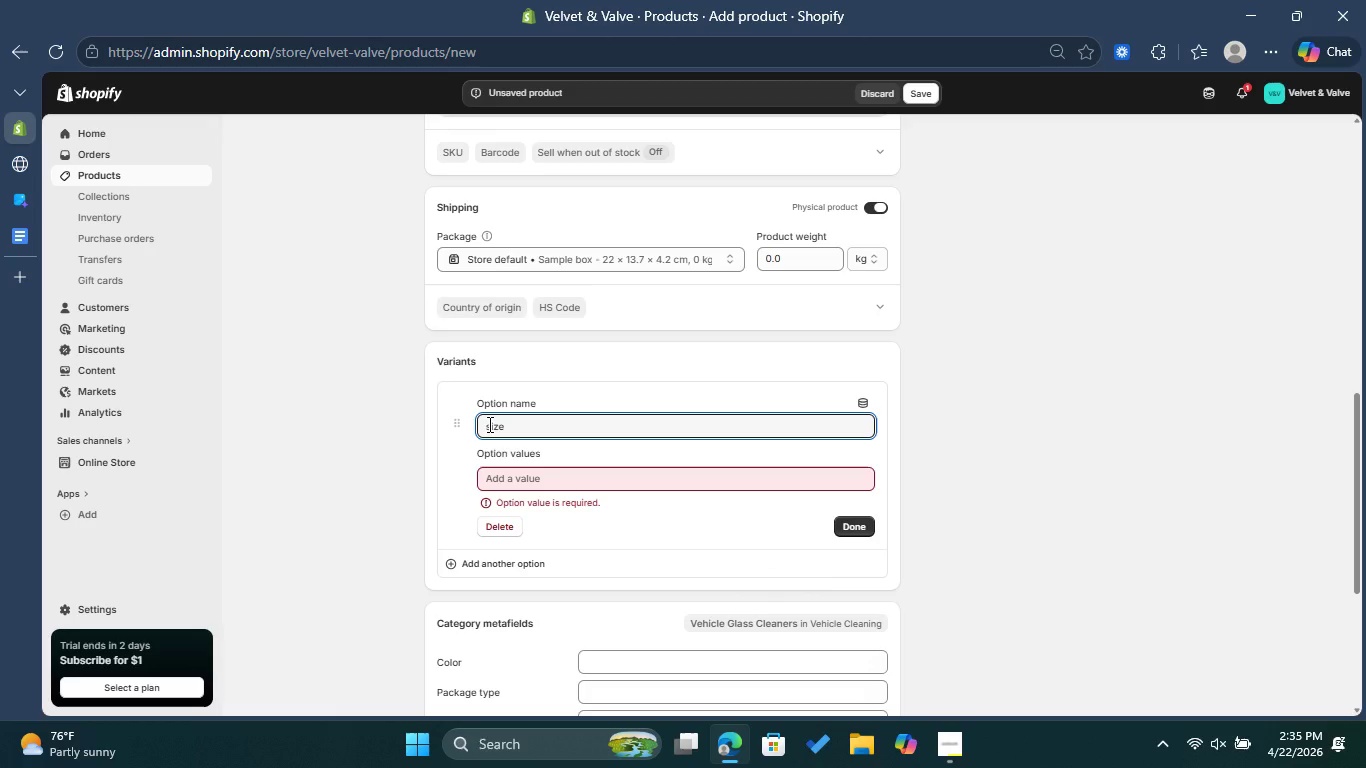 
key(Backspace)
 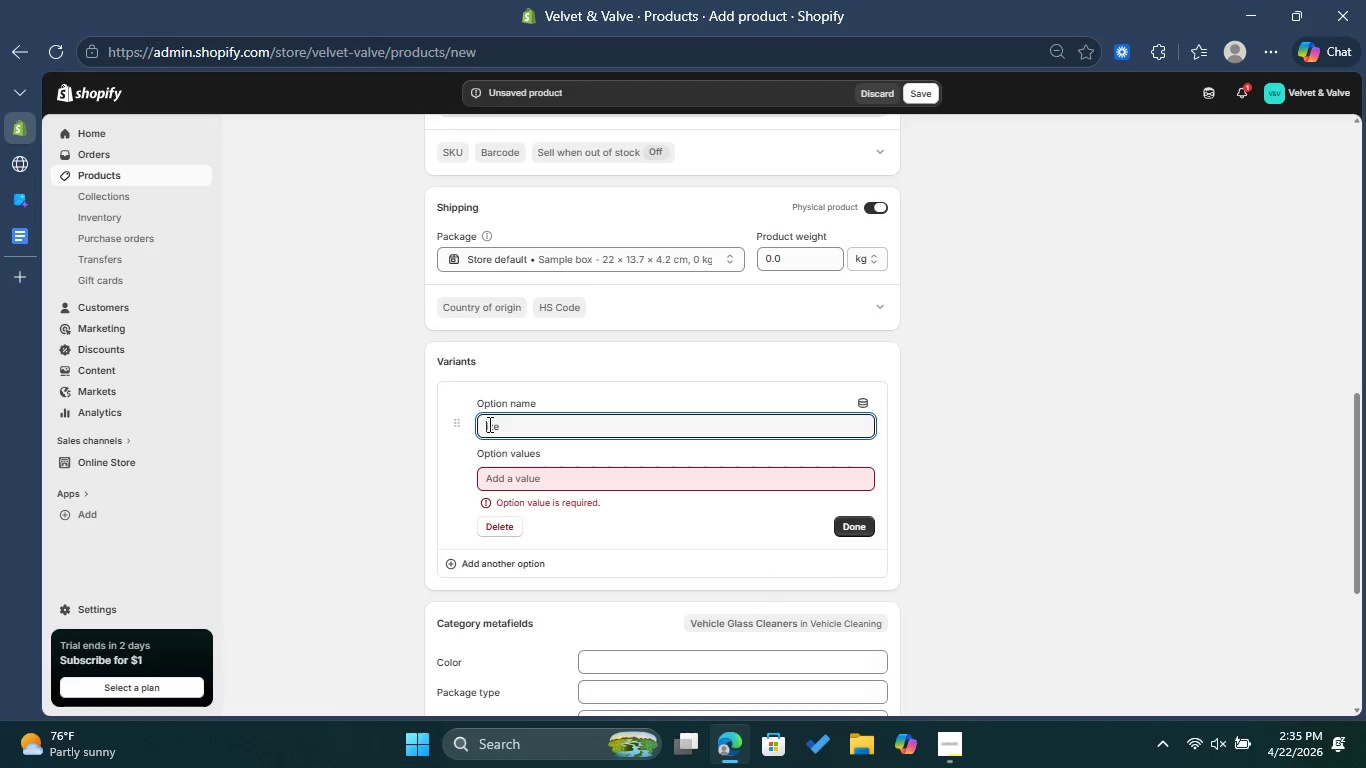 
key(Shift+ShiftLeft)
 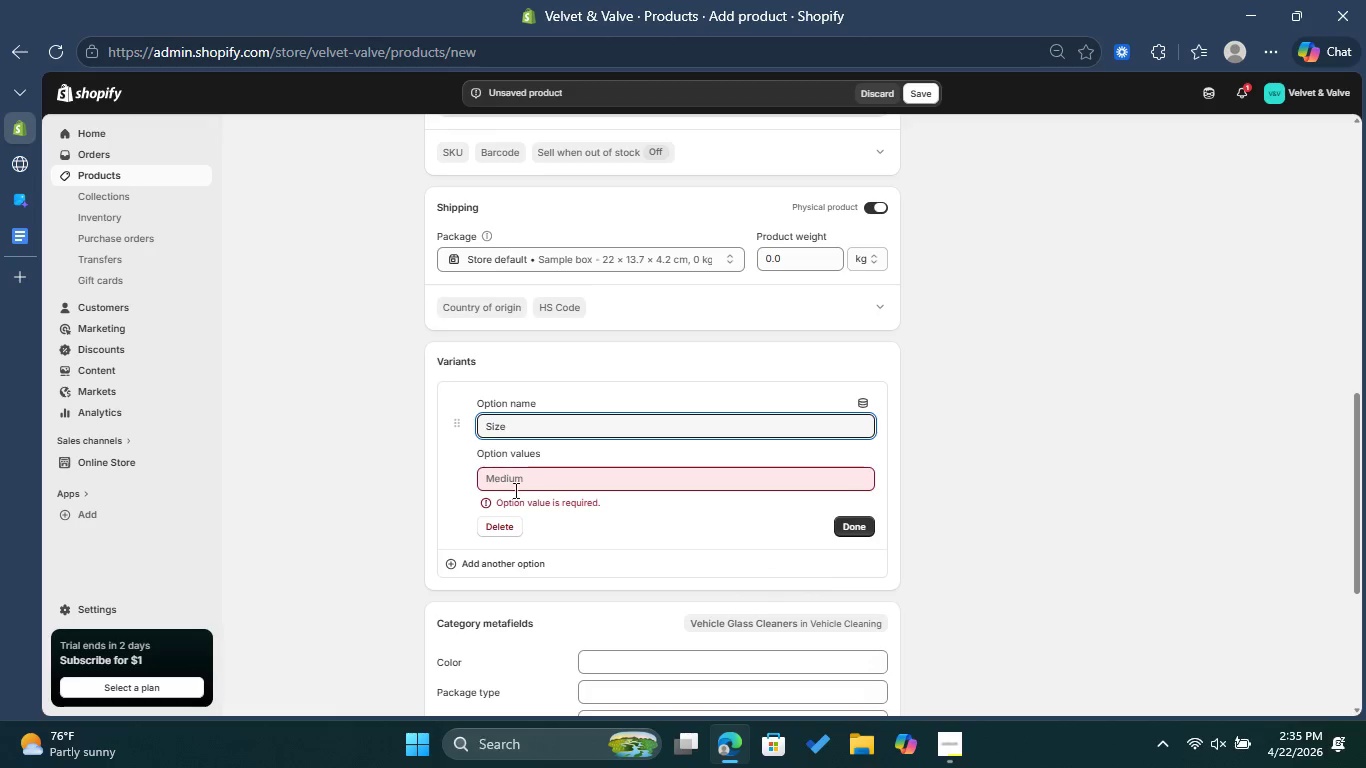 
left_click([523, 482])
 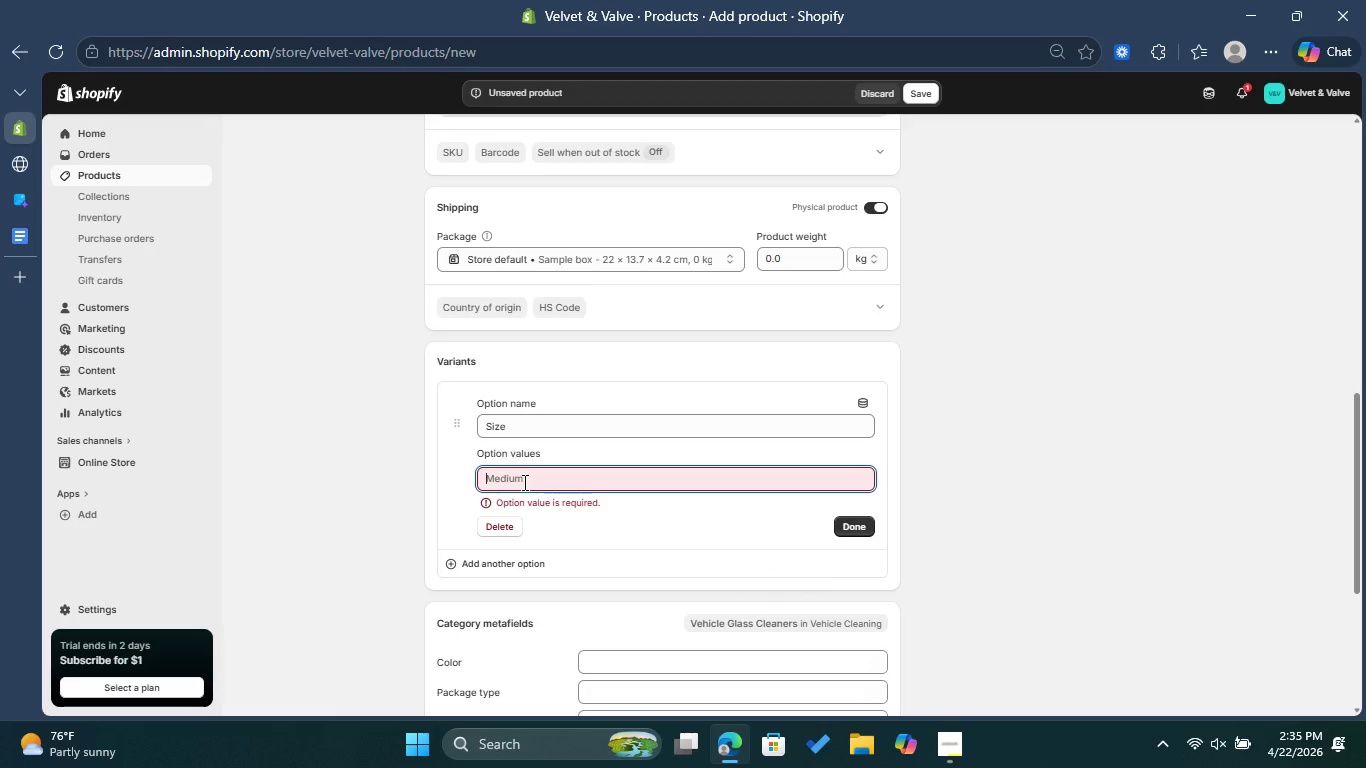 
type(250ml)
 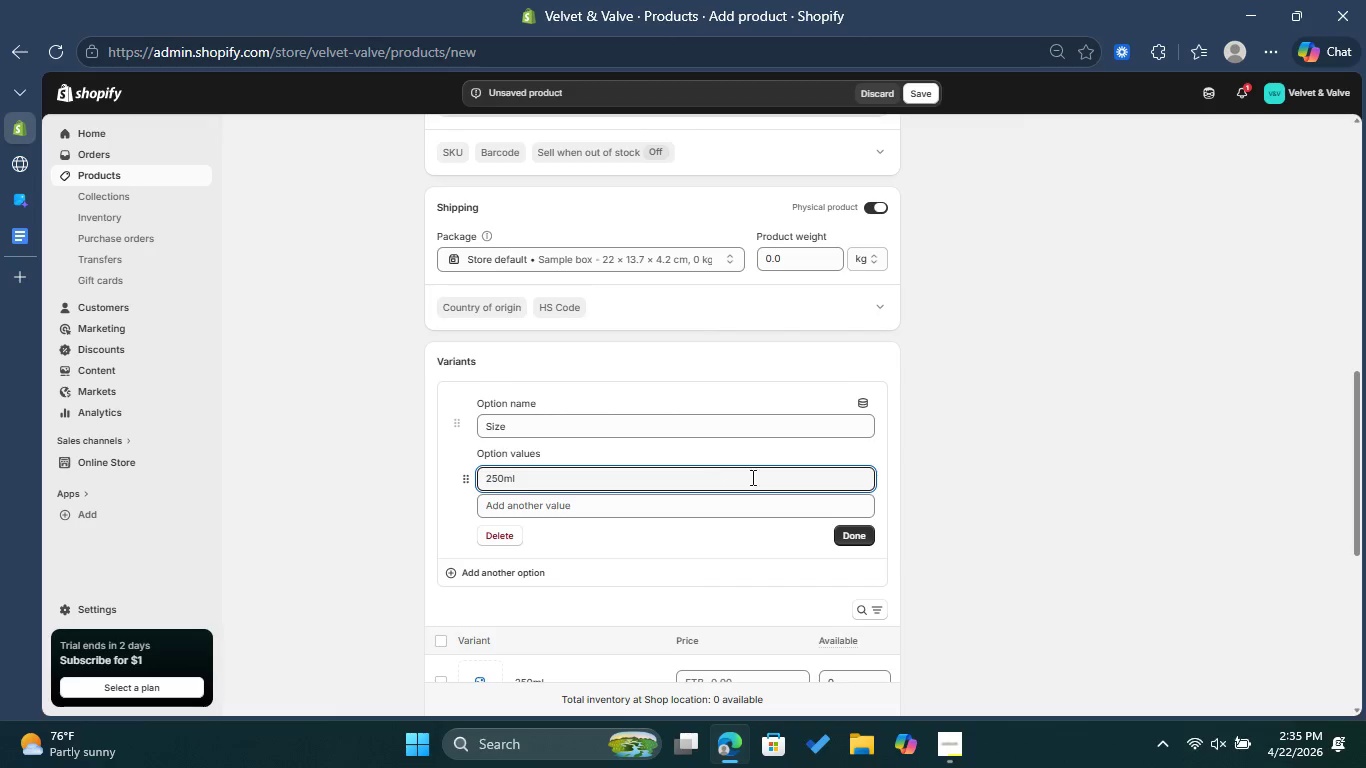 
left_click([860, 532])
 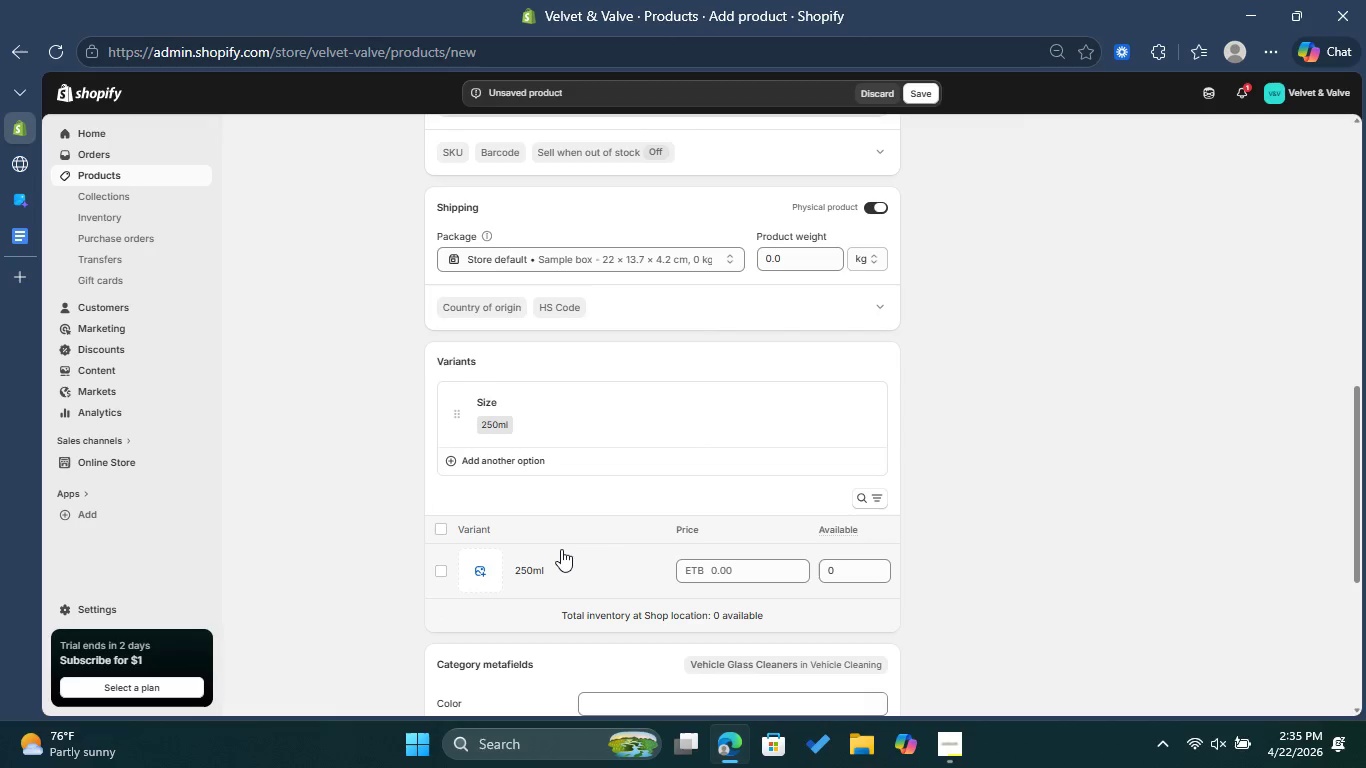 
double_click([570, 565])
 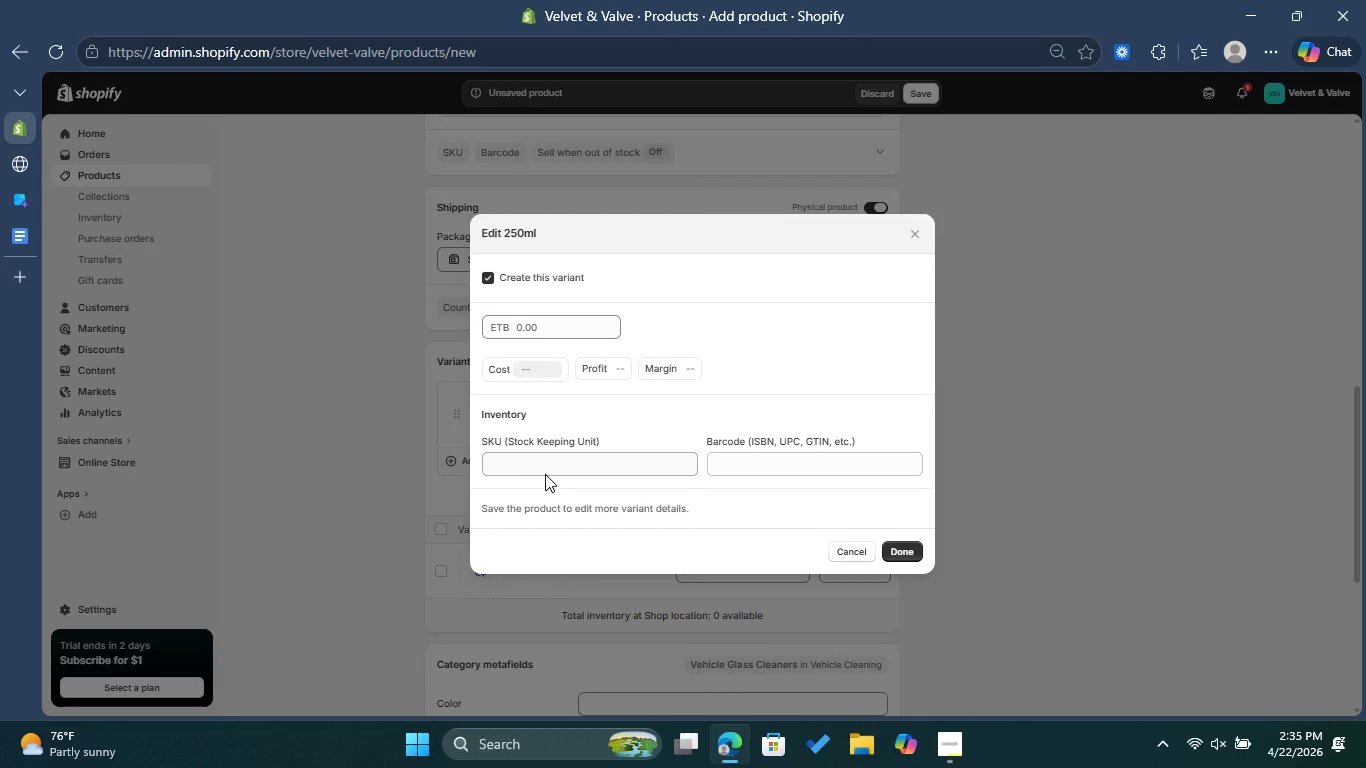 
left_click([549, 467])
 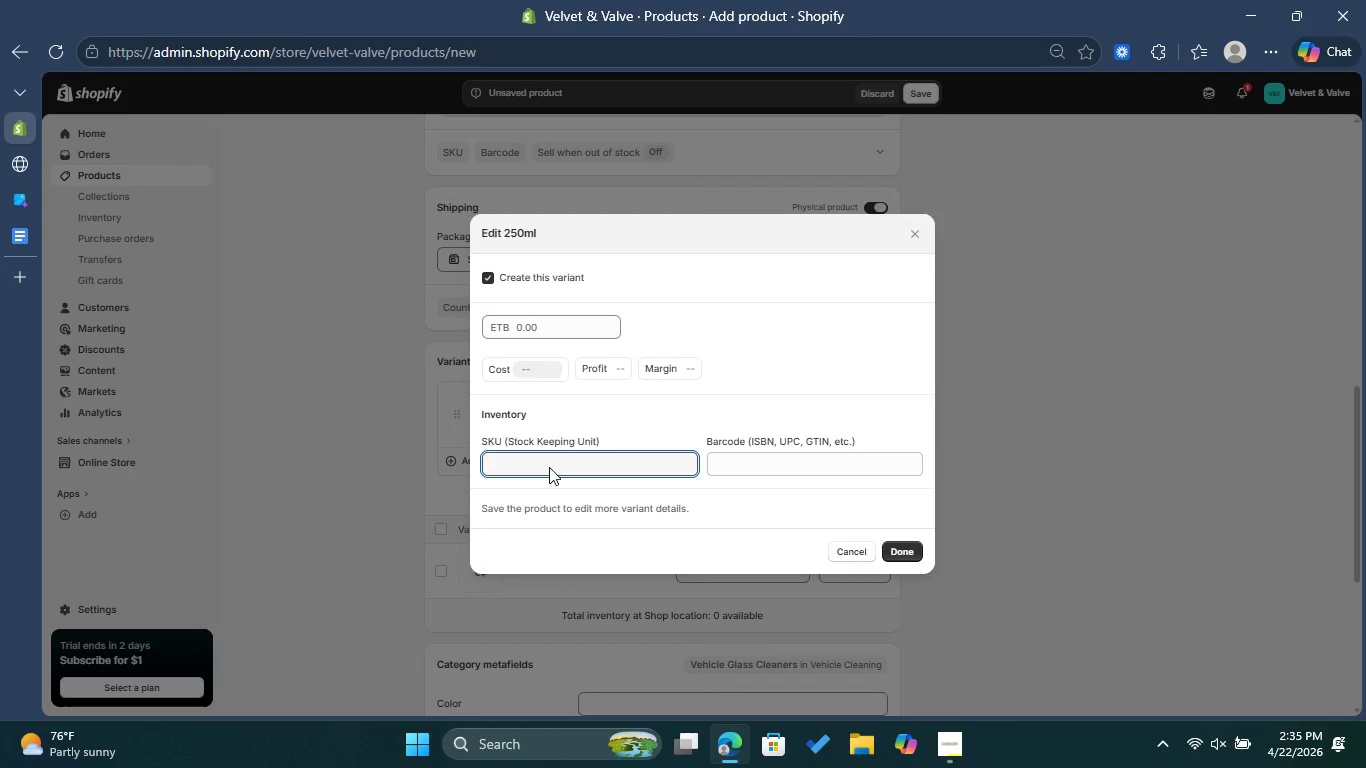 
type(VV-RM-012)
 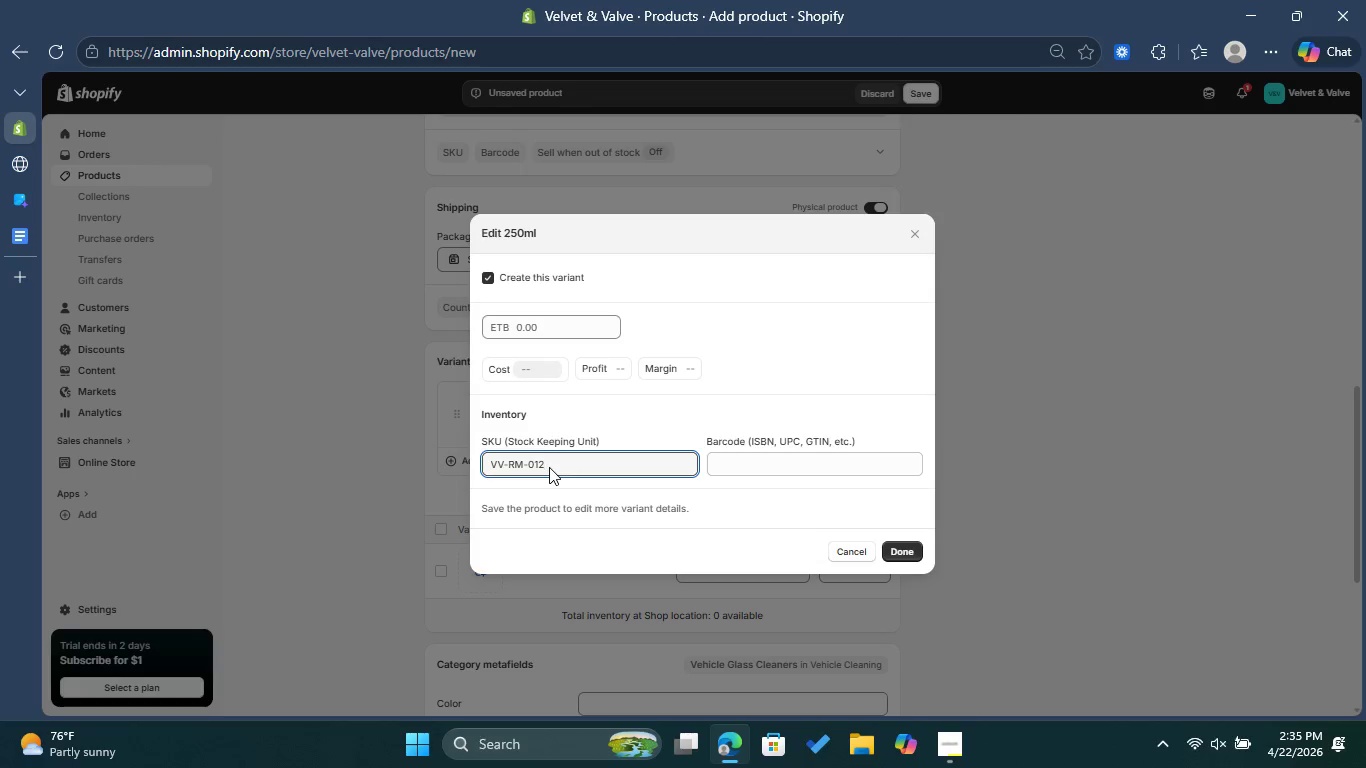 
left_click([557, 329])
 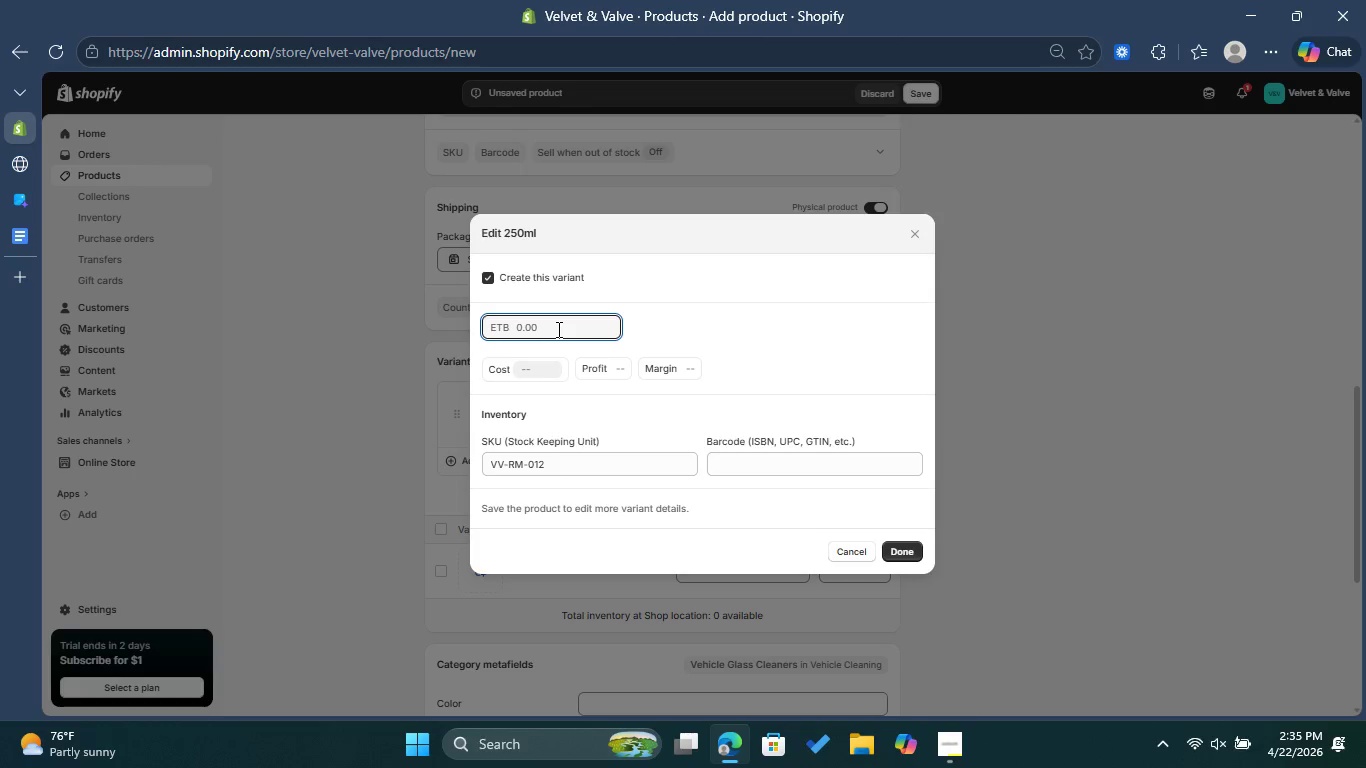 
type(22)
 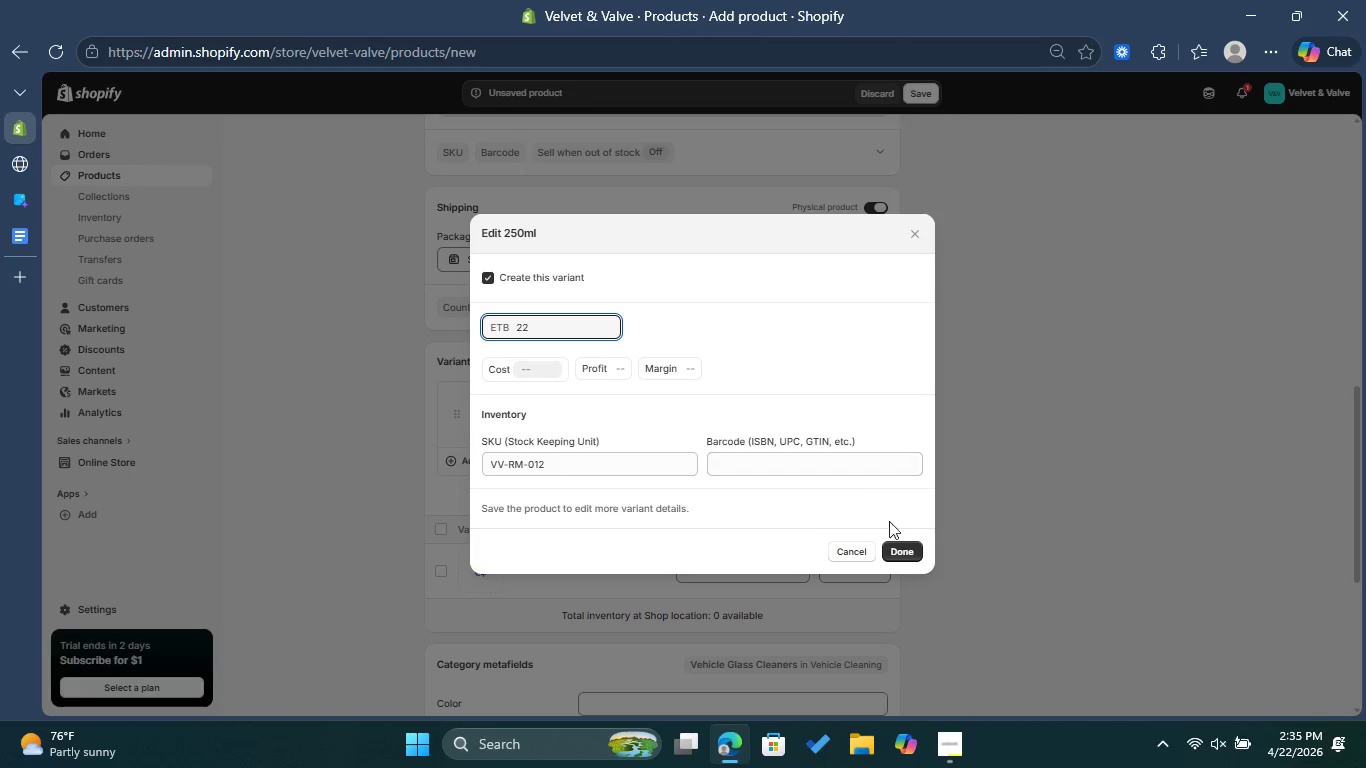 
left_click([914, 549])
 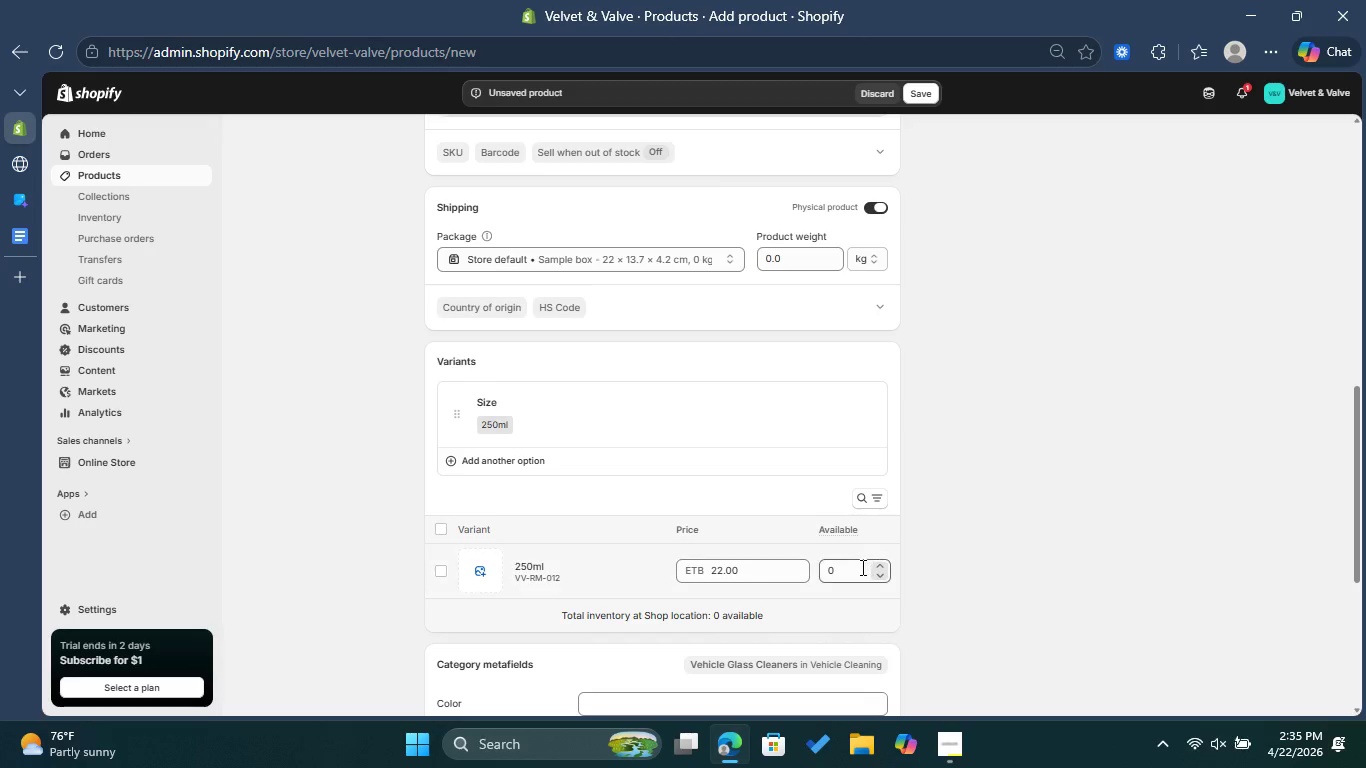 
left_click([861, 566])
 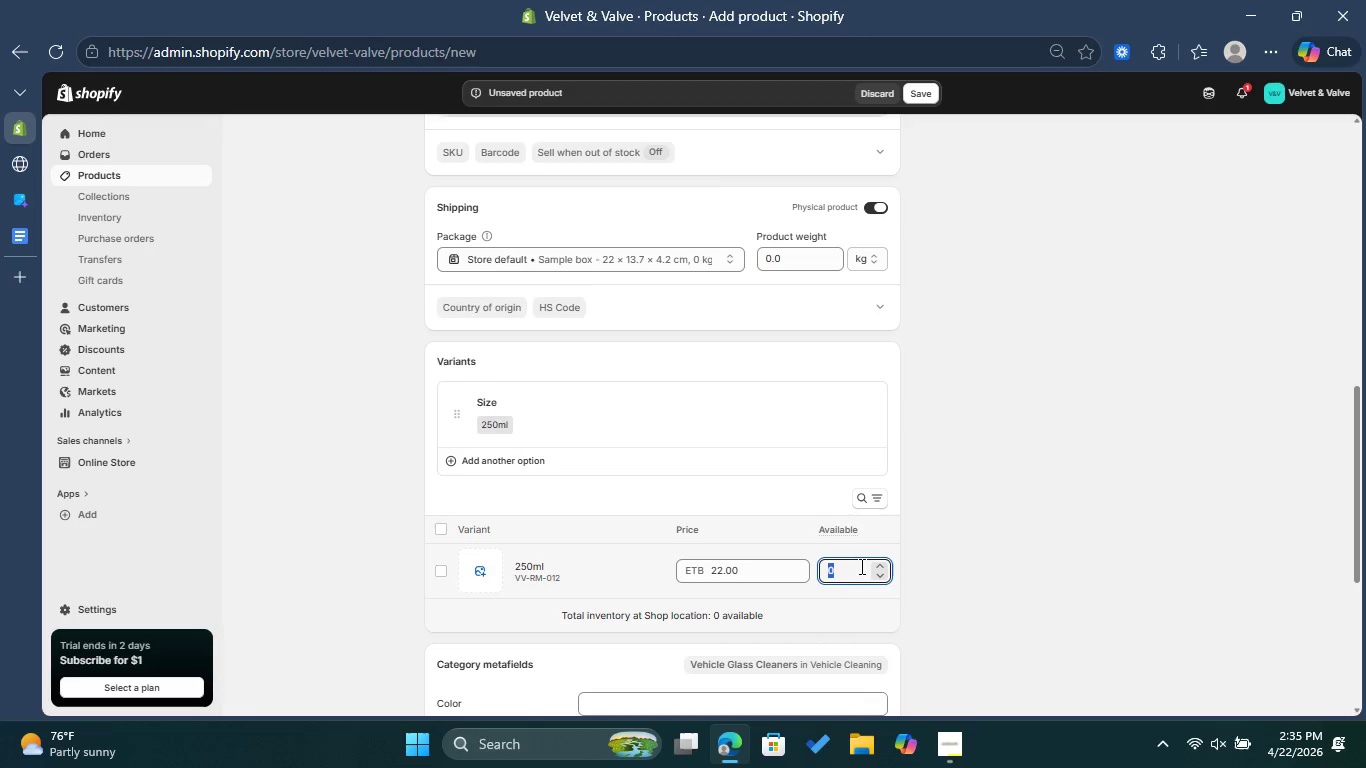 
type(90)
 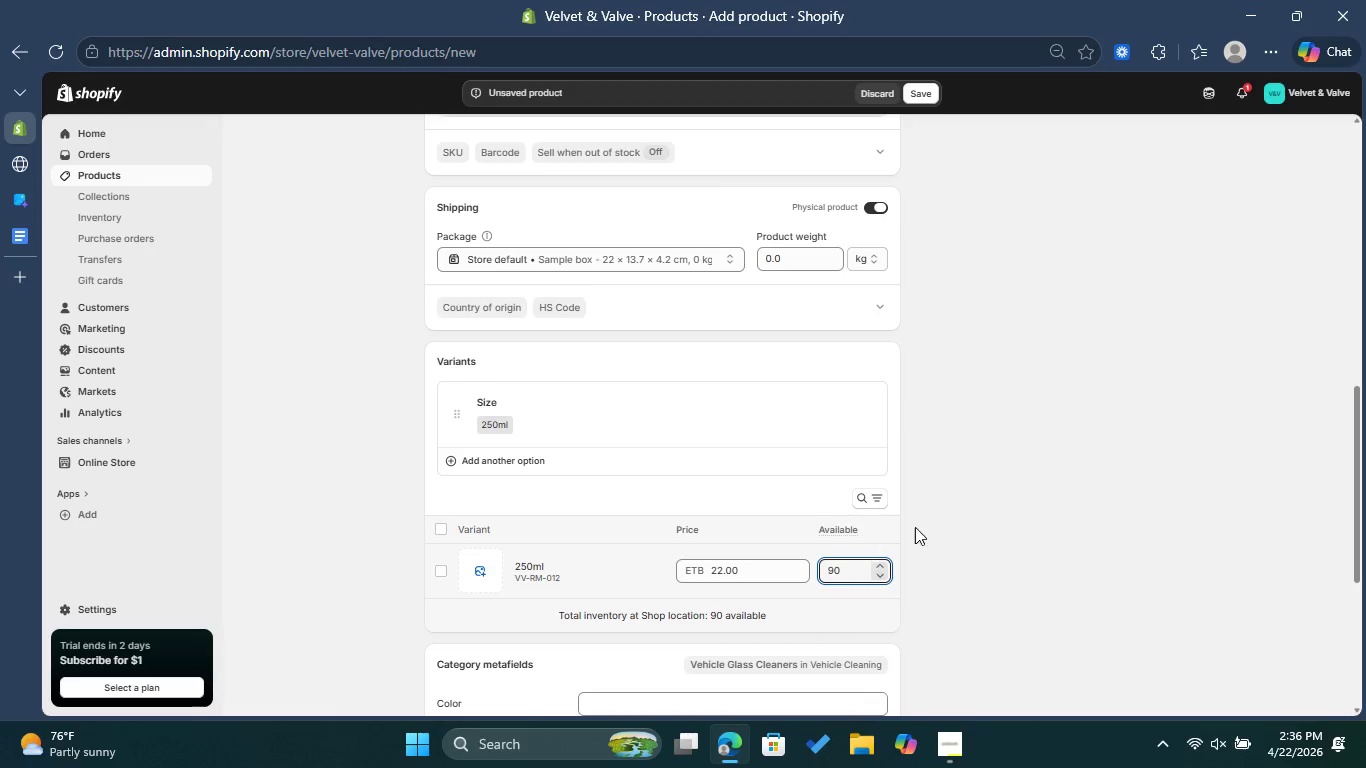 
left_click([968, 498])
 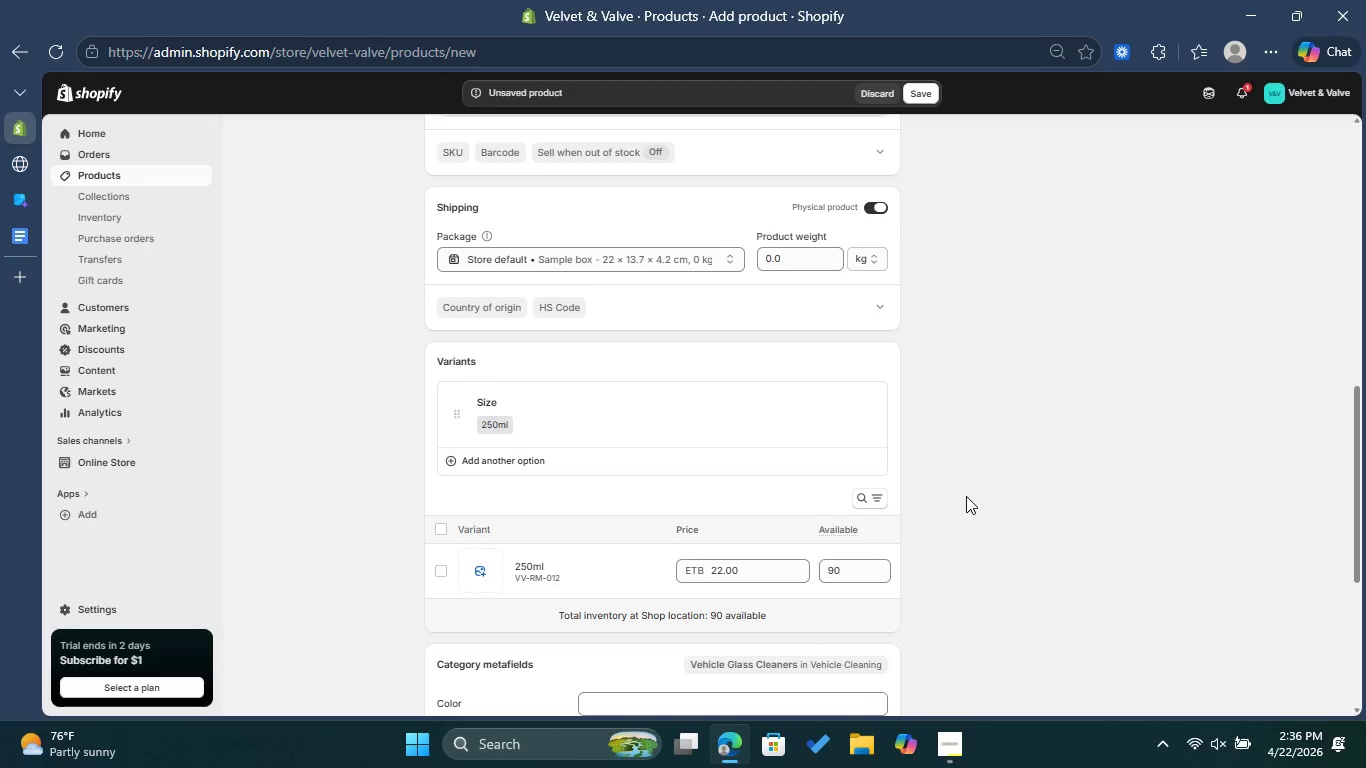 
scroll: coordinate [966, 477], scroll_direction: up, amount: 2.0
 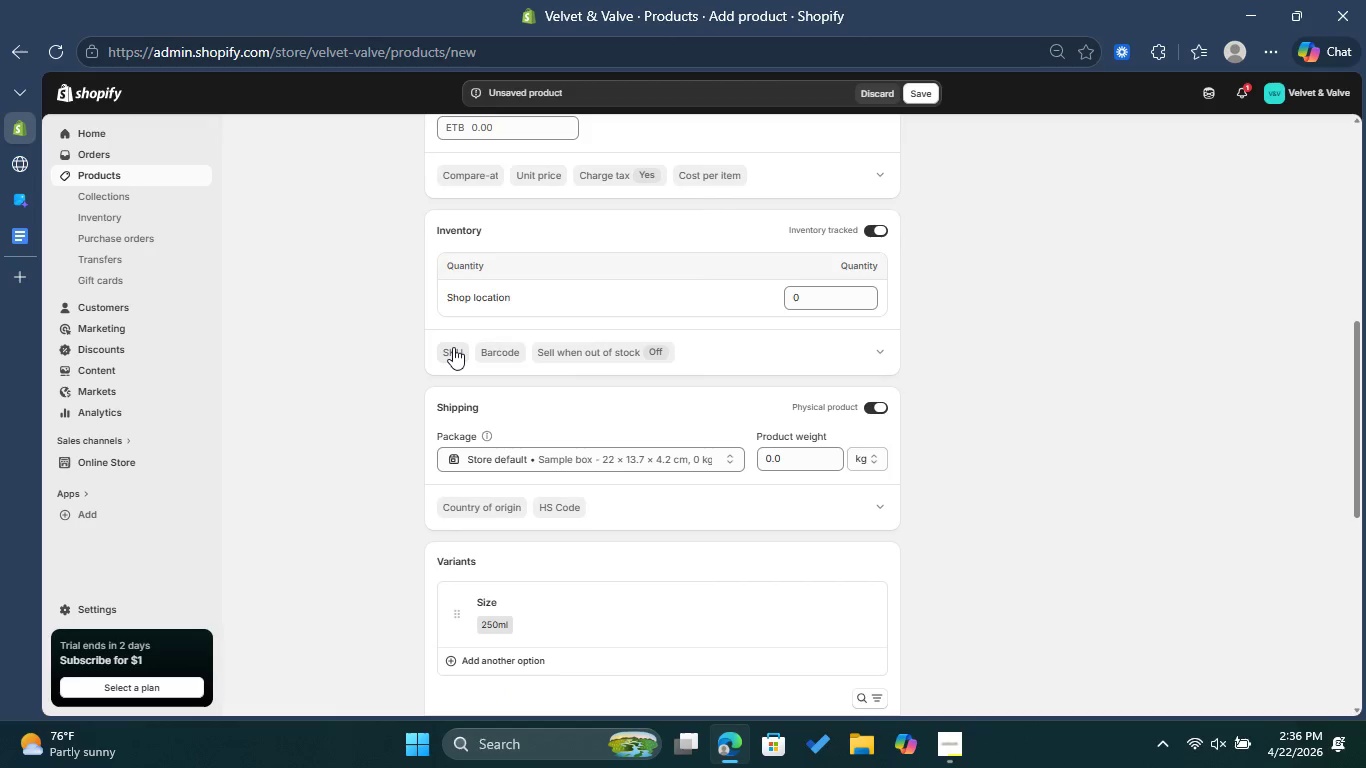 
left_click([444, 345])
 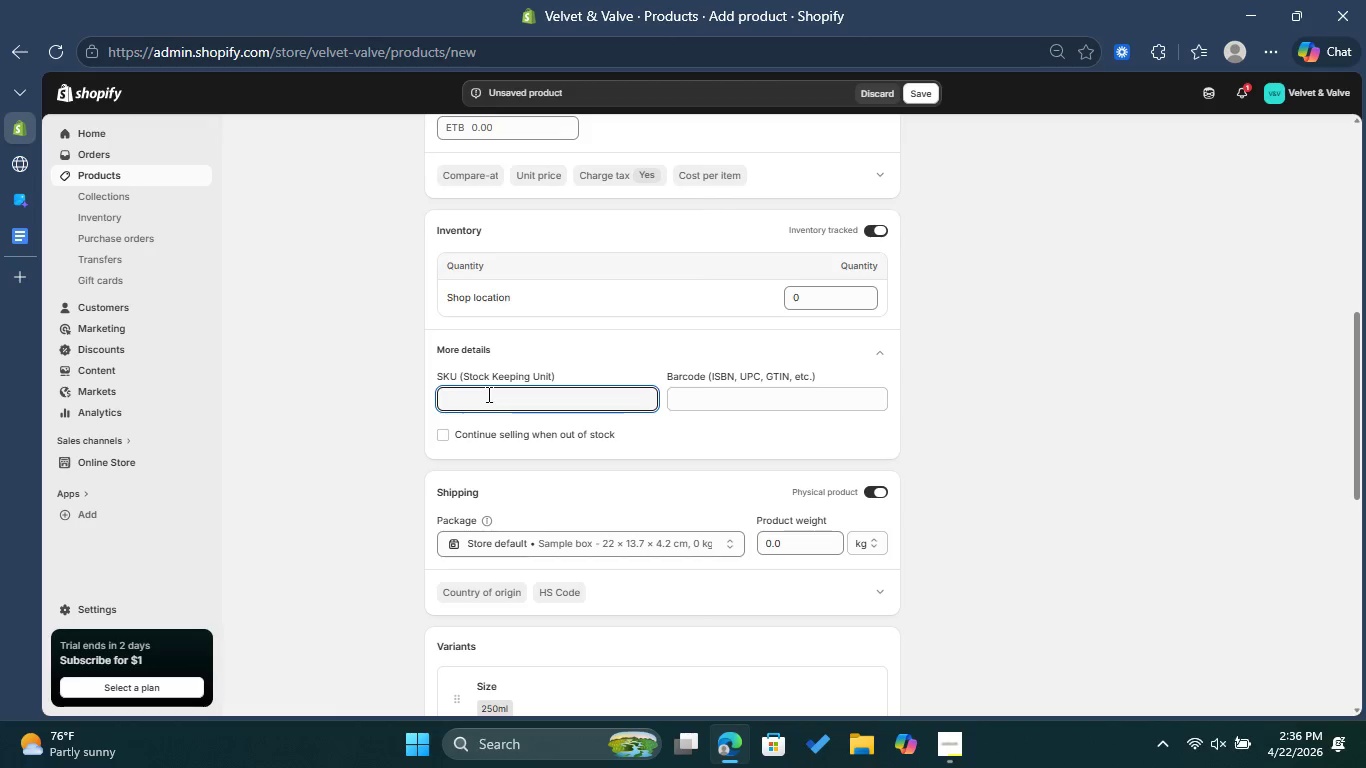 
type(VV-RM0)
key(Backspace)
type(-012)
 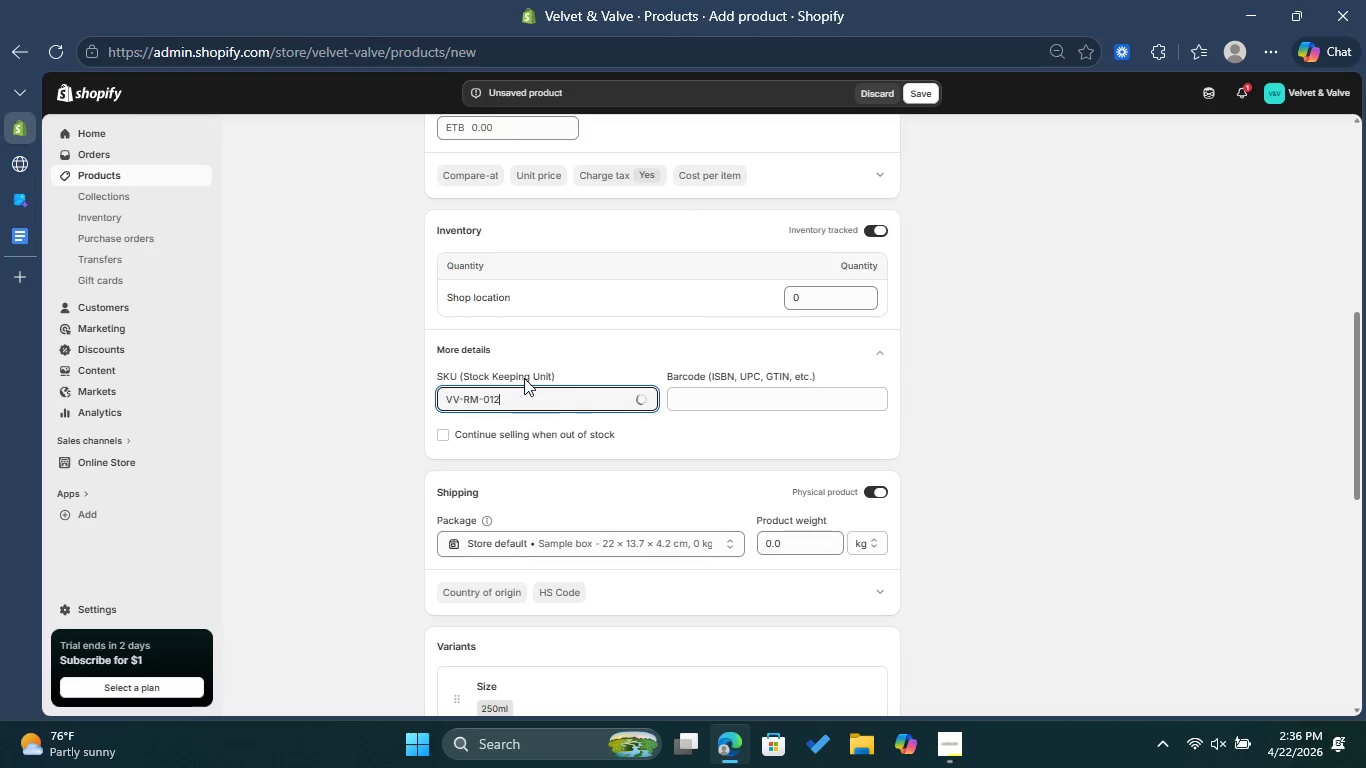 
left_click([810, 295])
 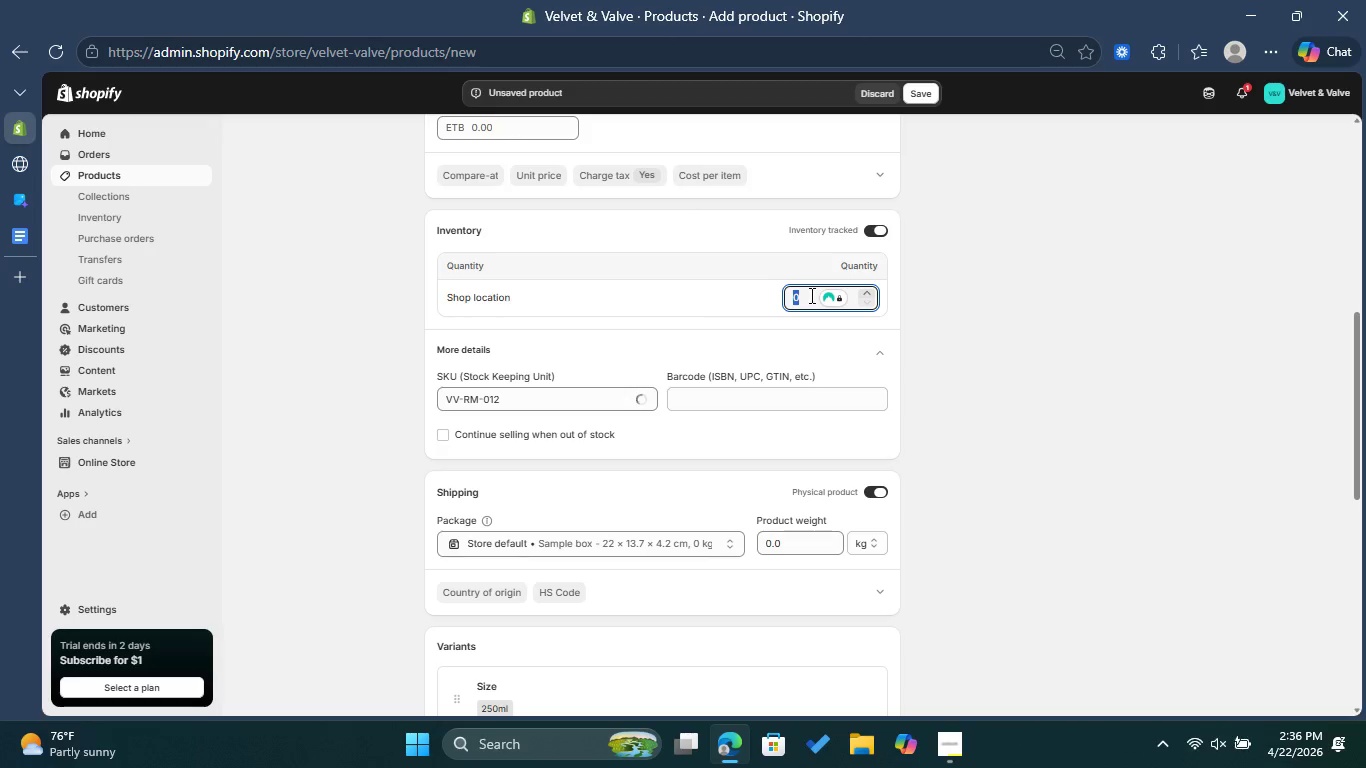 
type(90)
 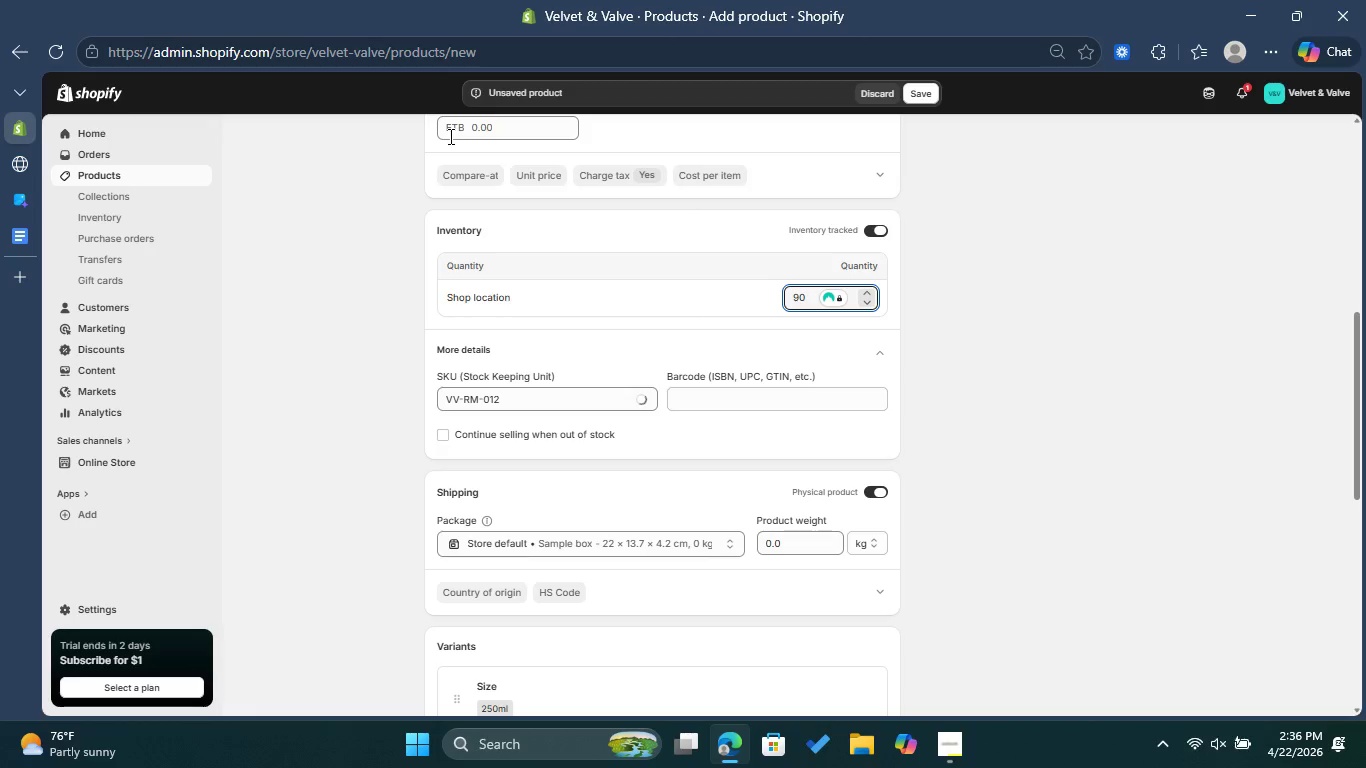 
left_click([476, 133])
 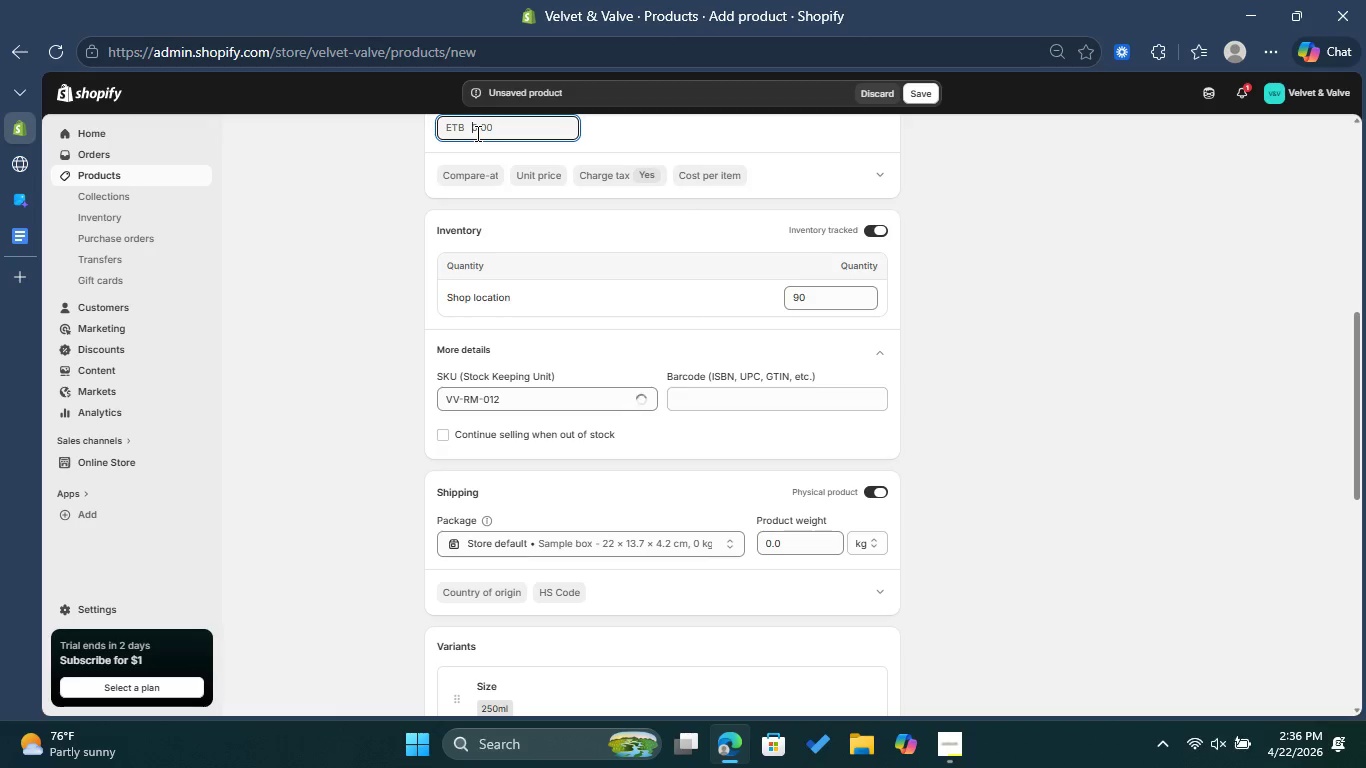 
type(22)
 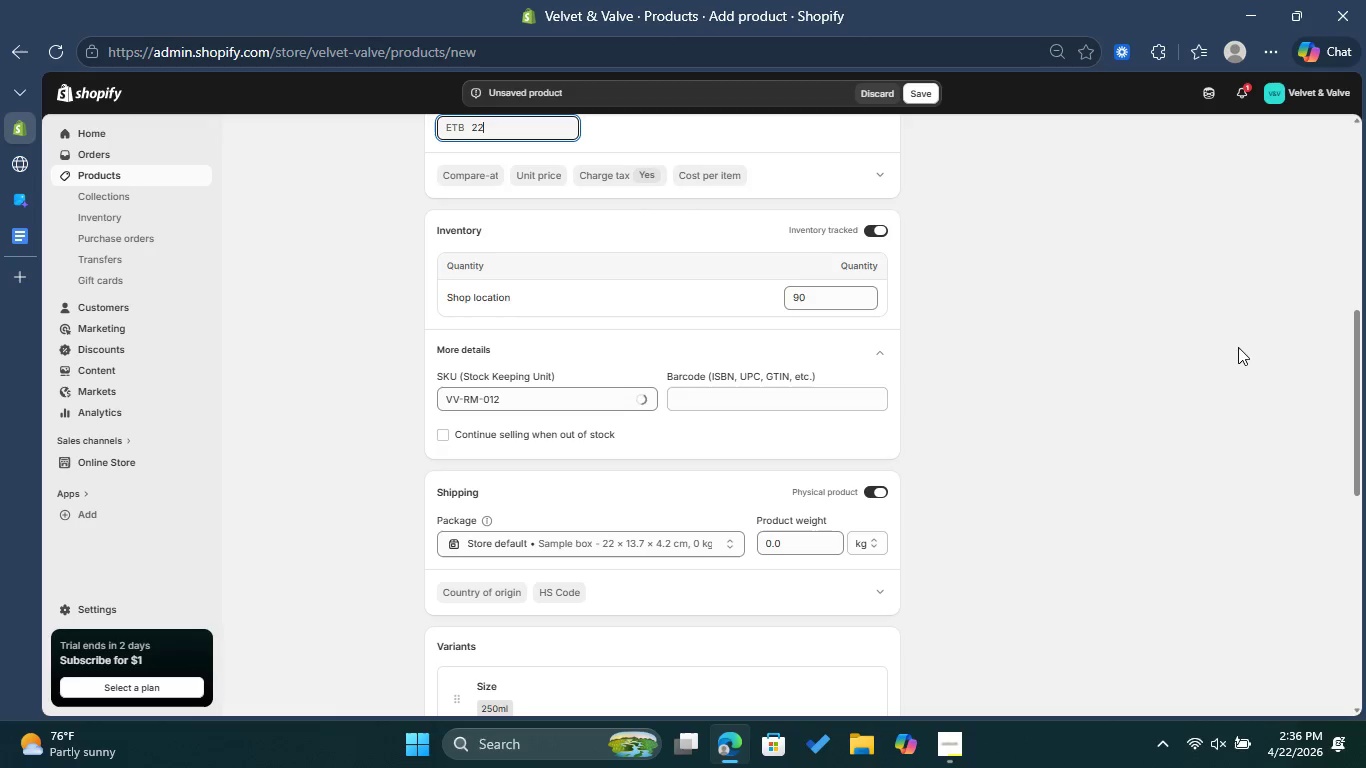 
left_click([1238, 347])
 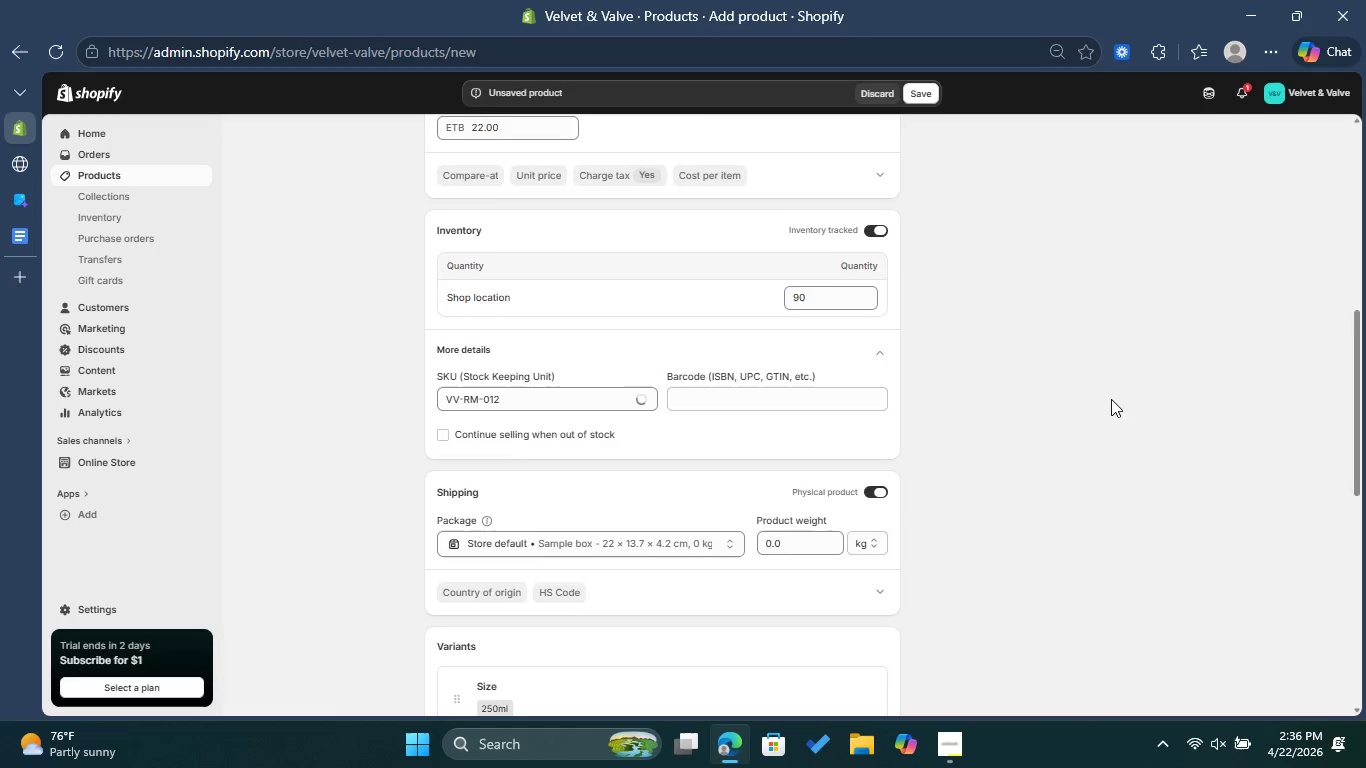 
scroll: coordinate [1111, 399], scroll_direction: down, amount: 3.0
 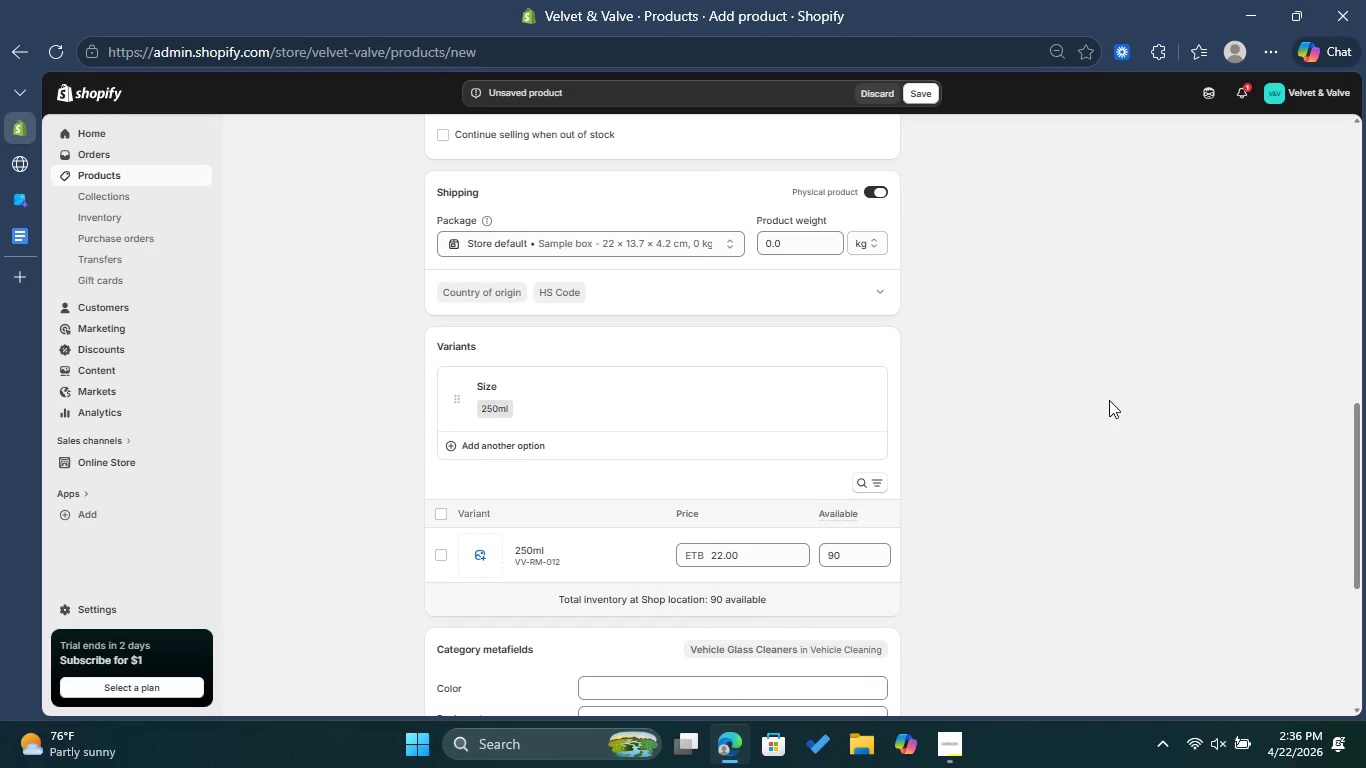 
scroll: coordinate [1076, 405], scroll_direction: up, amount: 7.0
 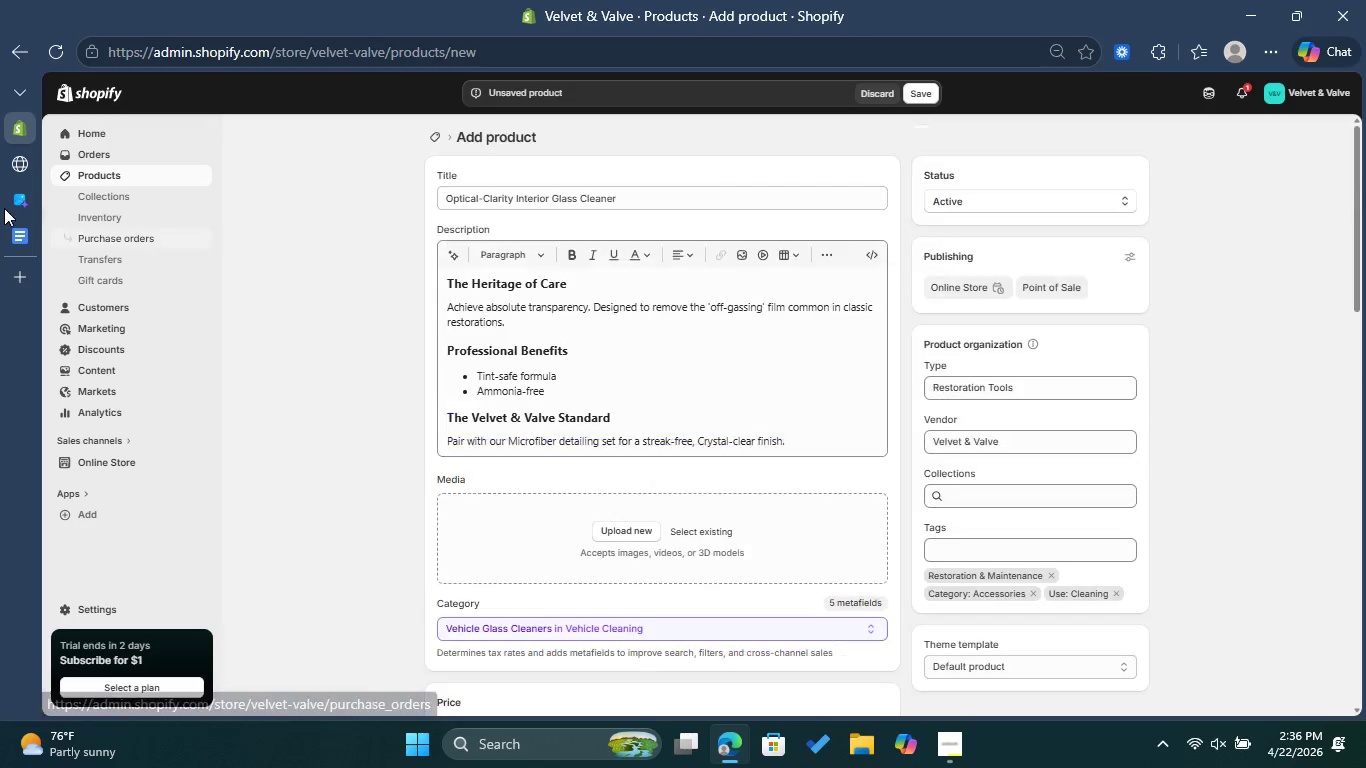 
left_click([7, 205])
 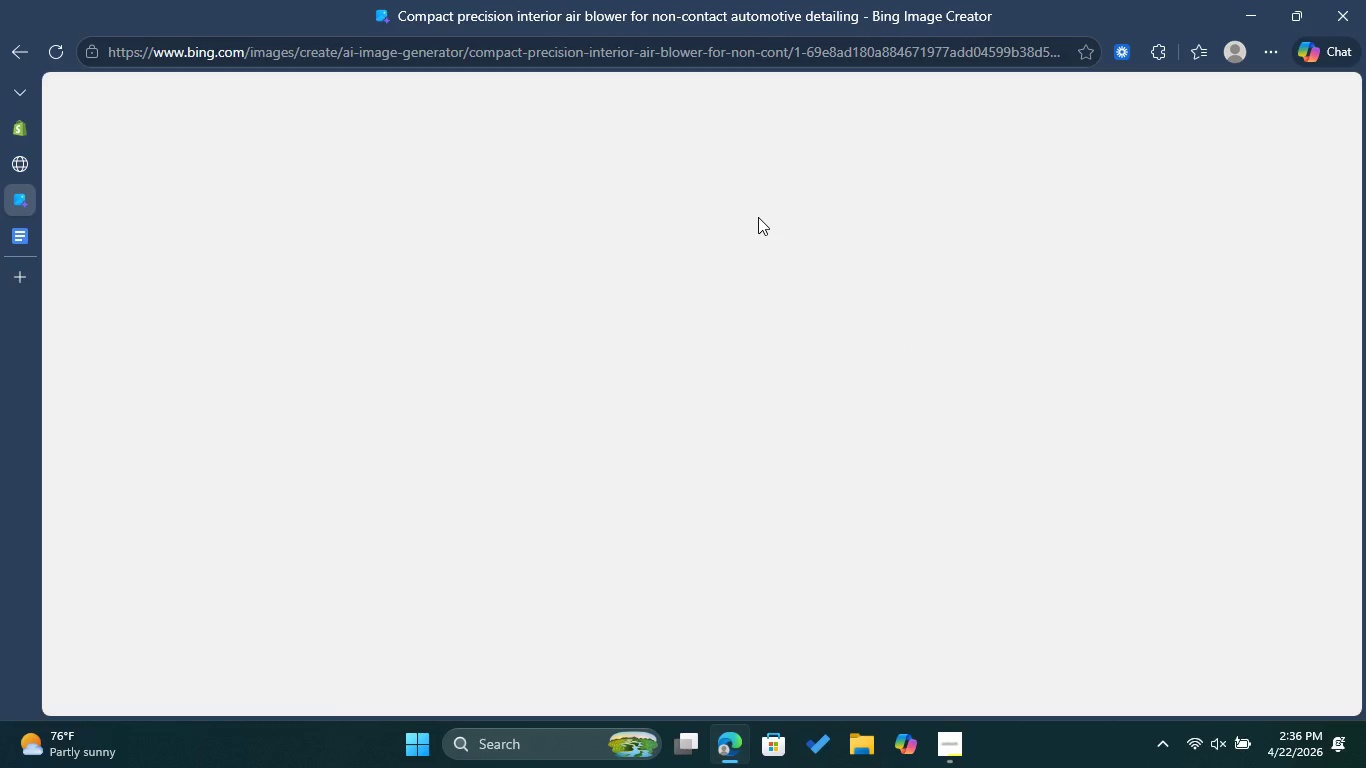 
mouse_move([893, 213])
 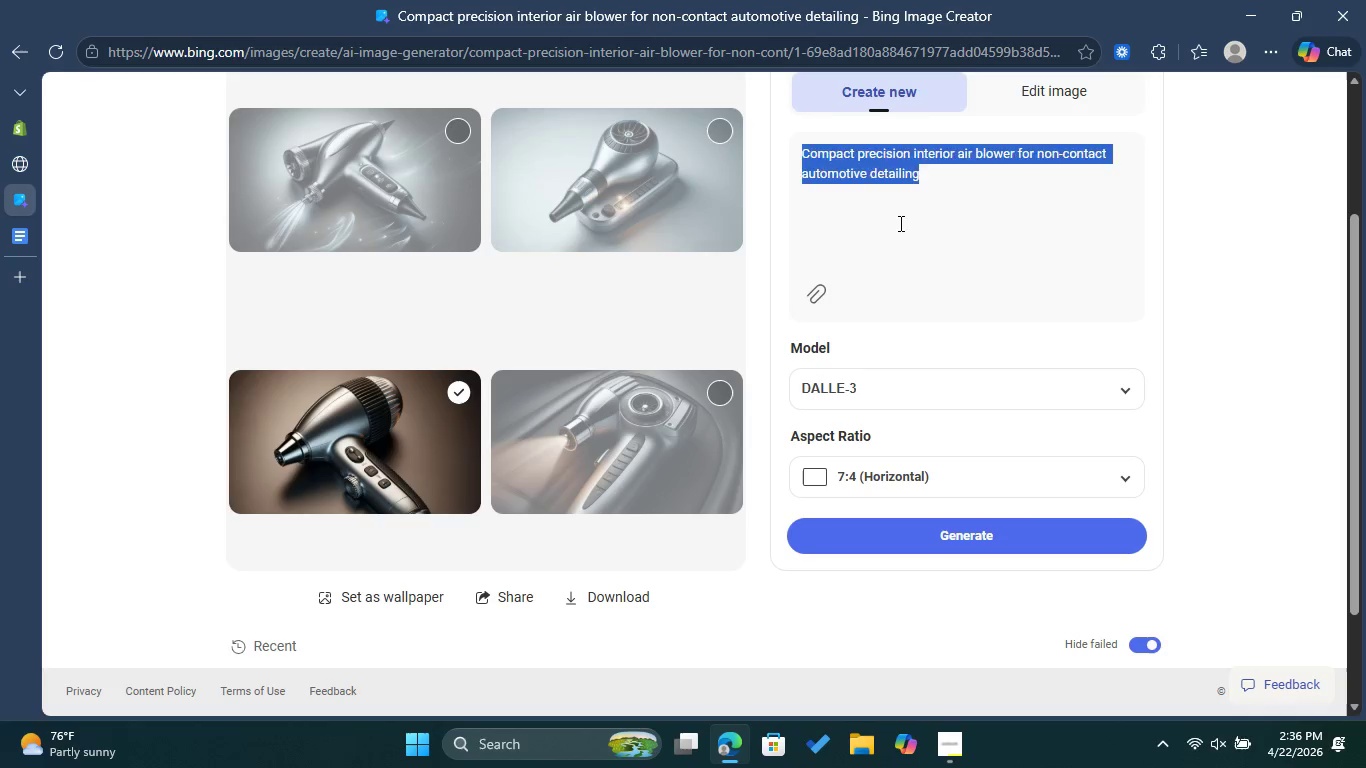 
key(Backspace)
type(OPTICAL clarity interio )
key(Backspace)
type(r glass cleaner for streack )
 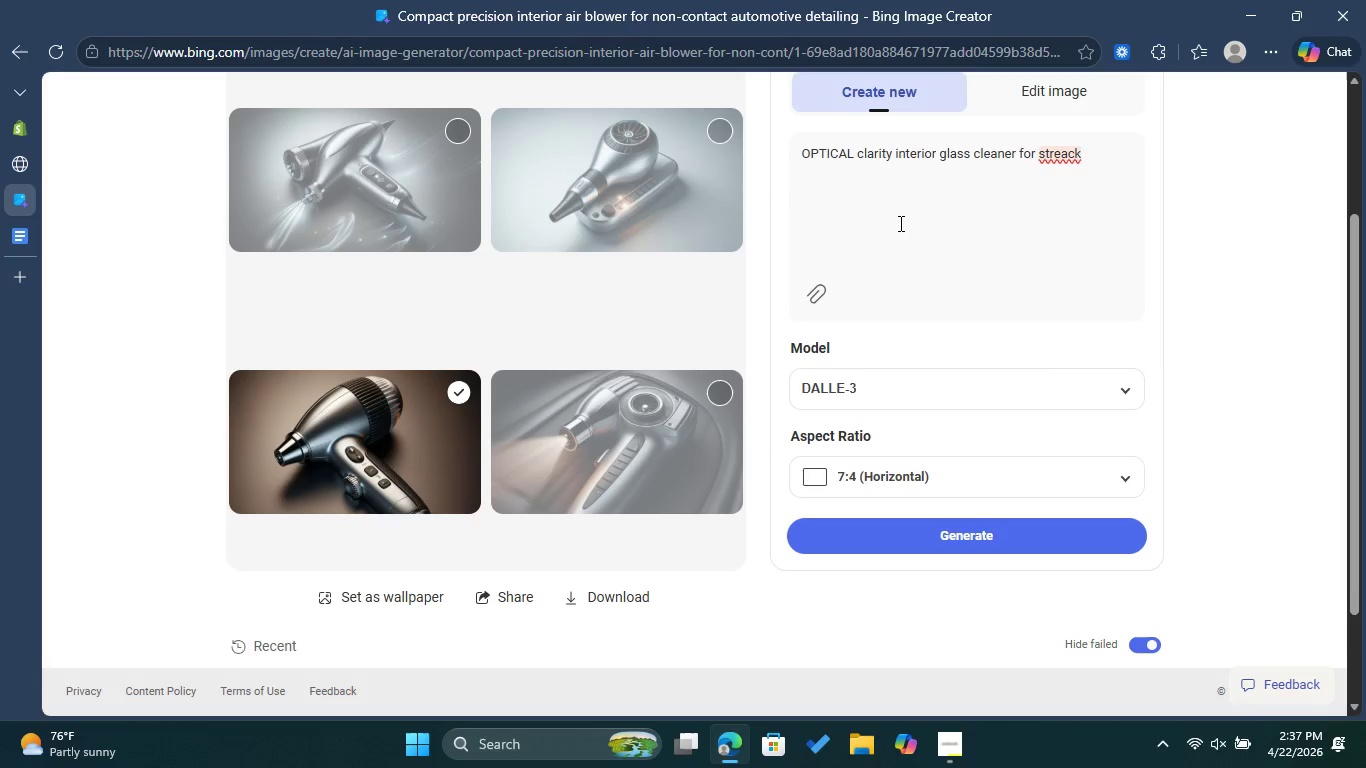 
left_click([1086, 236])
 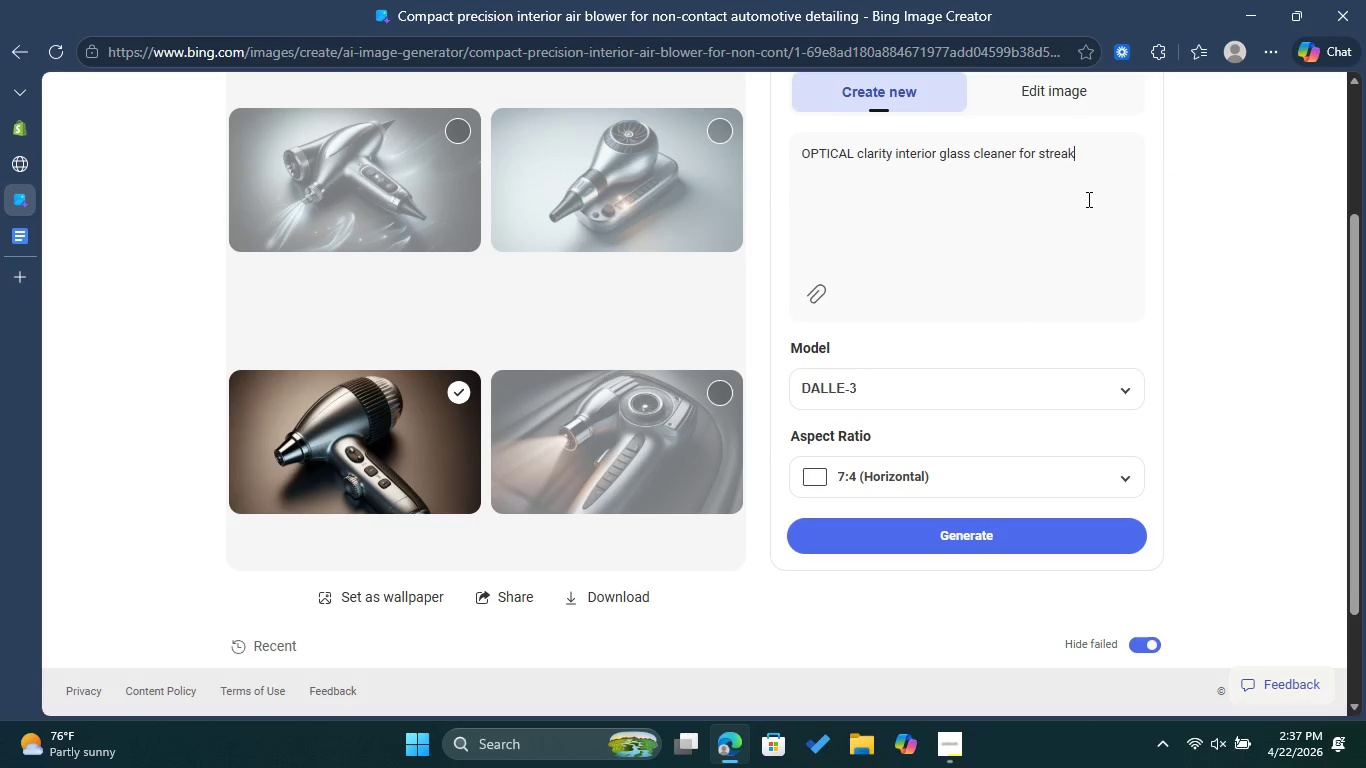 
type( free classic car windows )
 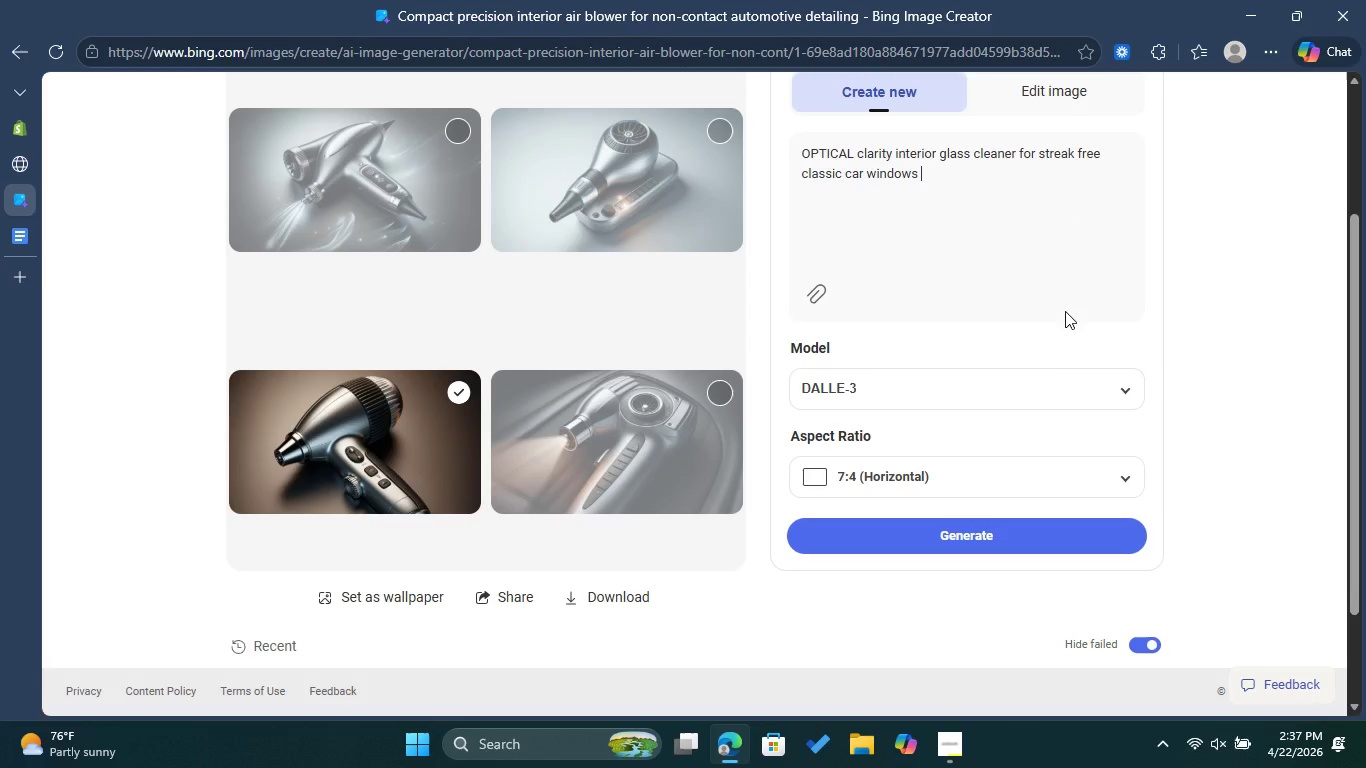 
left_click([985, 528])
 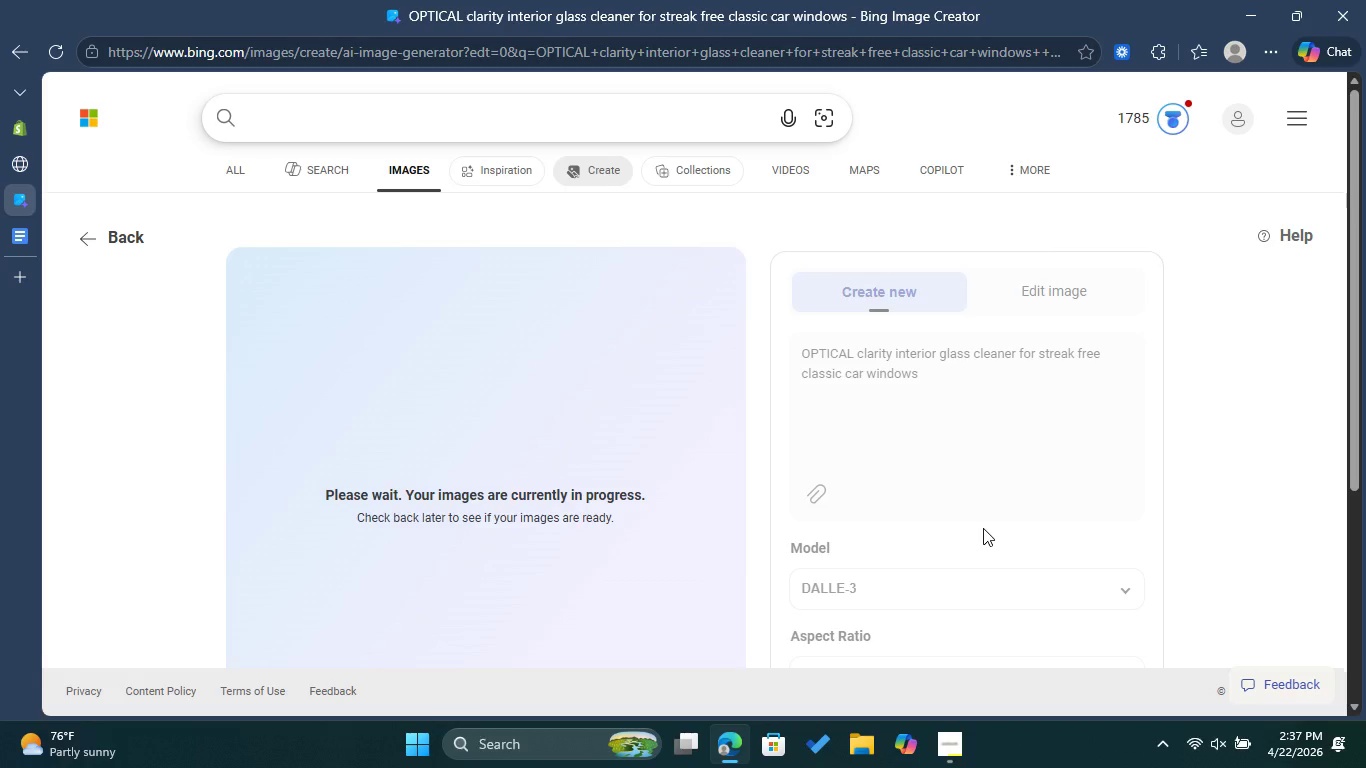 
wait(13.75)
 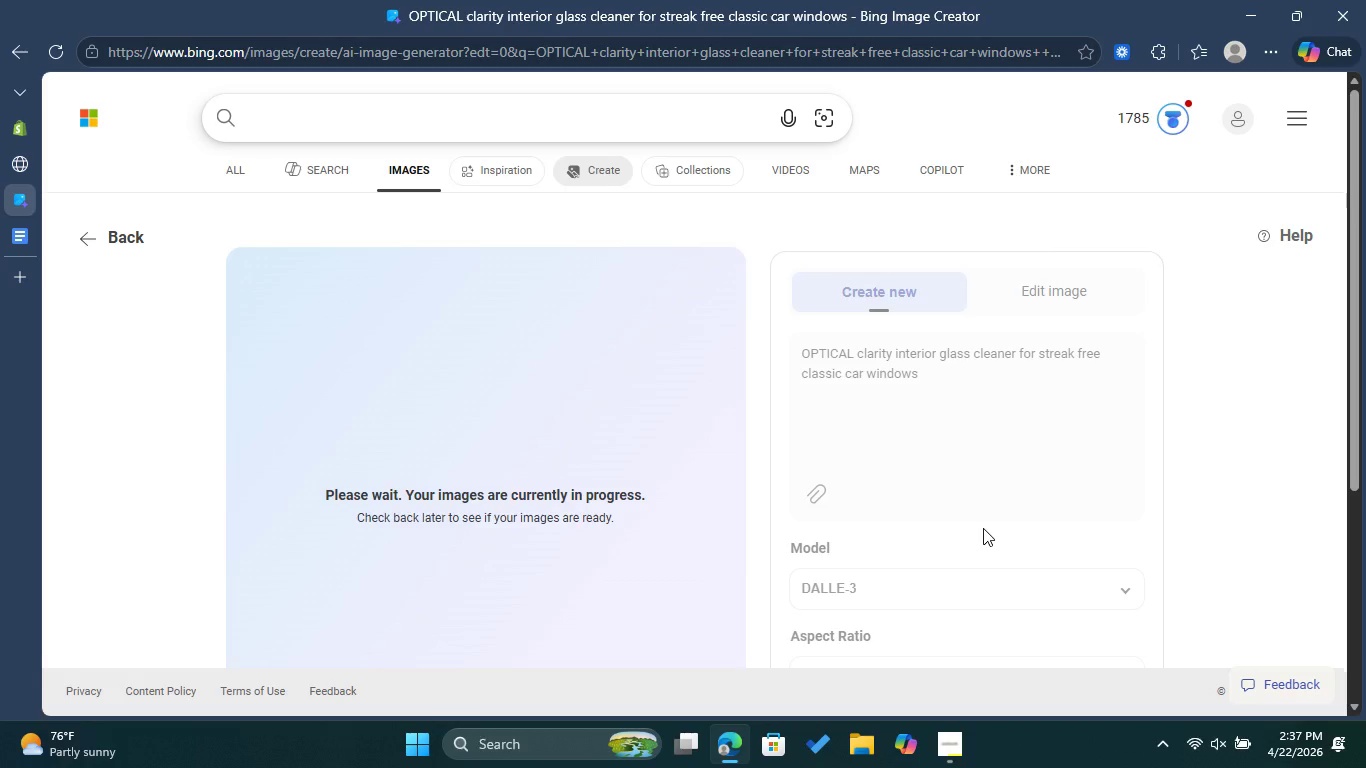 
scroll: coordinate [820, 393], scroll_direction: down, amount: 1.0
 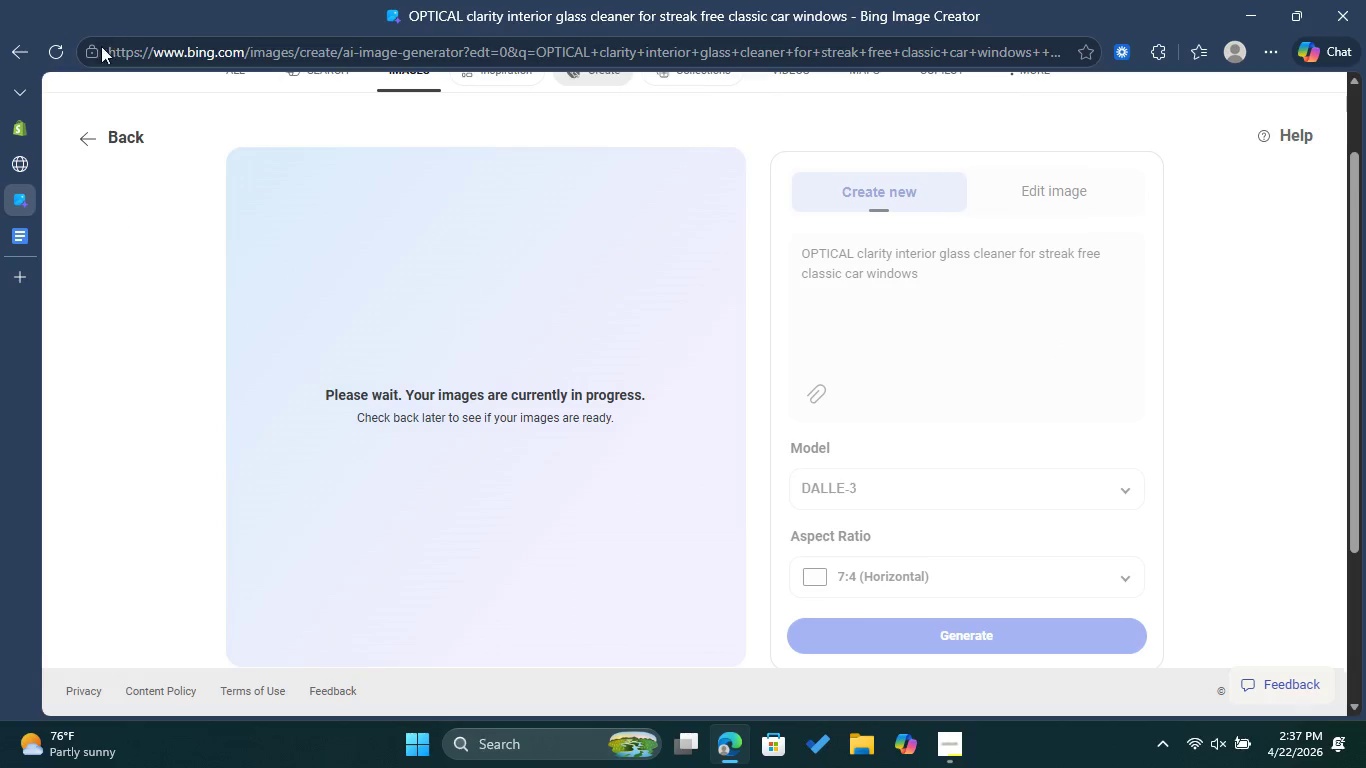 
left_click([46, 55])
 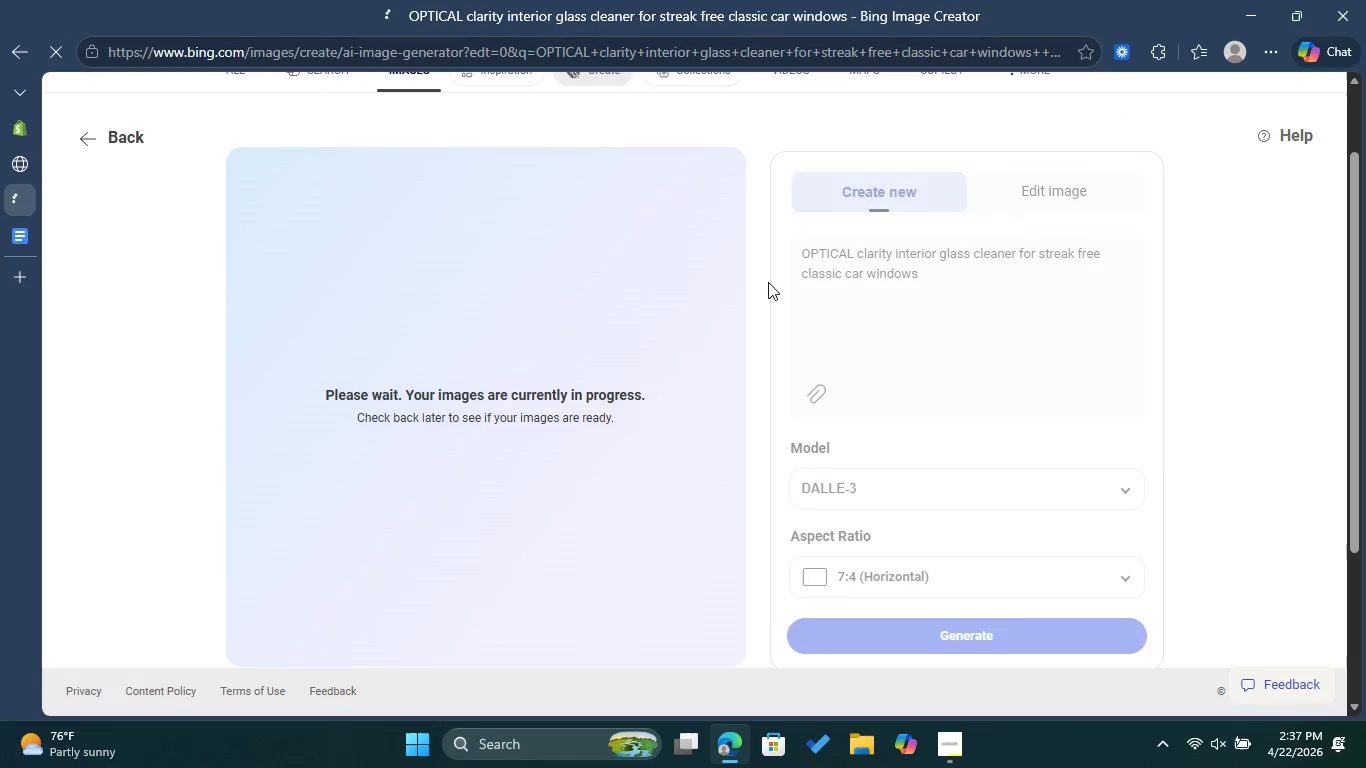 
scroll: coordinate [824, 286], scroll_direction: down, amount: 5.0
 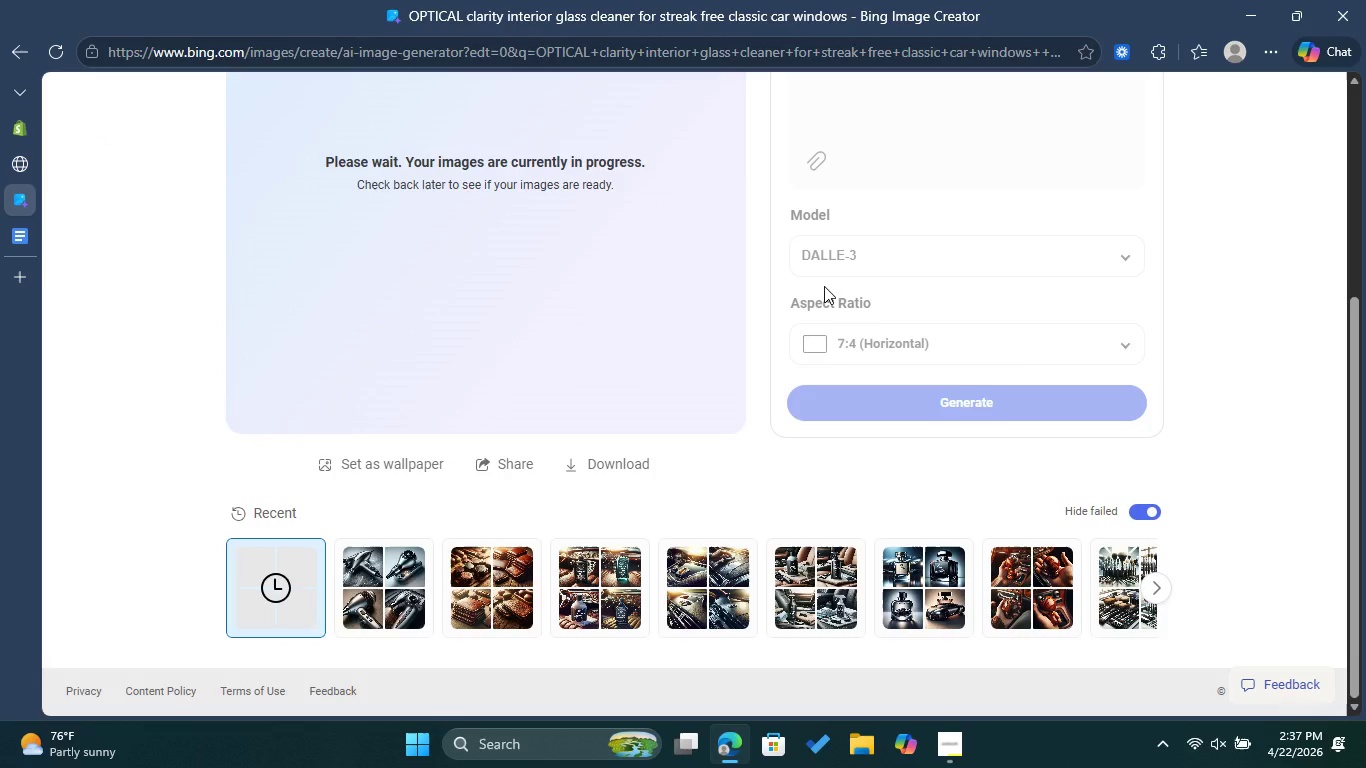 
scroll: coordinate [824, 286], scroll_direction: up, amount: 2.0
 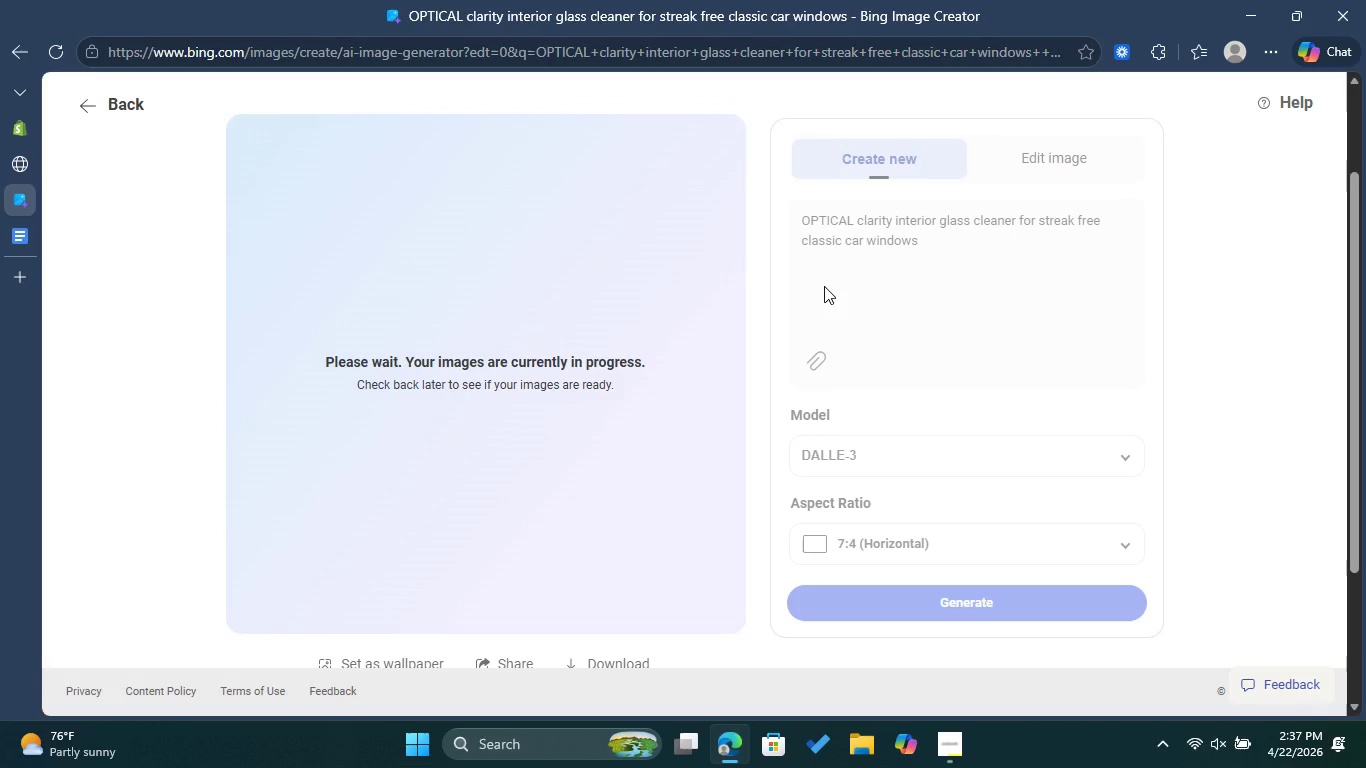 
scroll: coordinate [765, 324], scroll_direction: down, amount: 3.0
 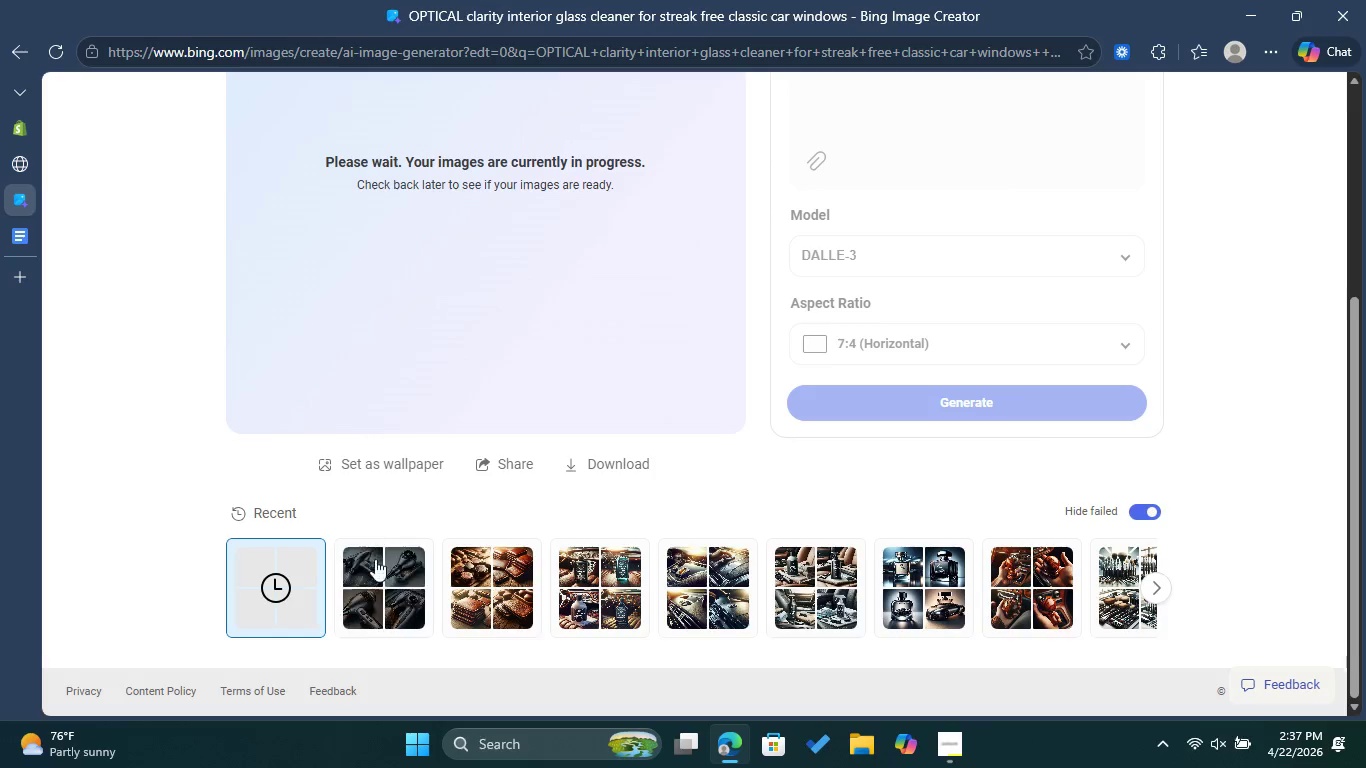 
left_click([373, 565])
 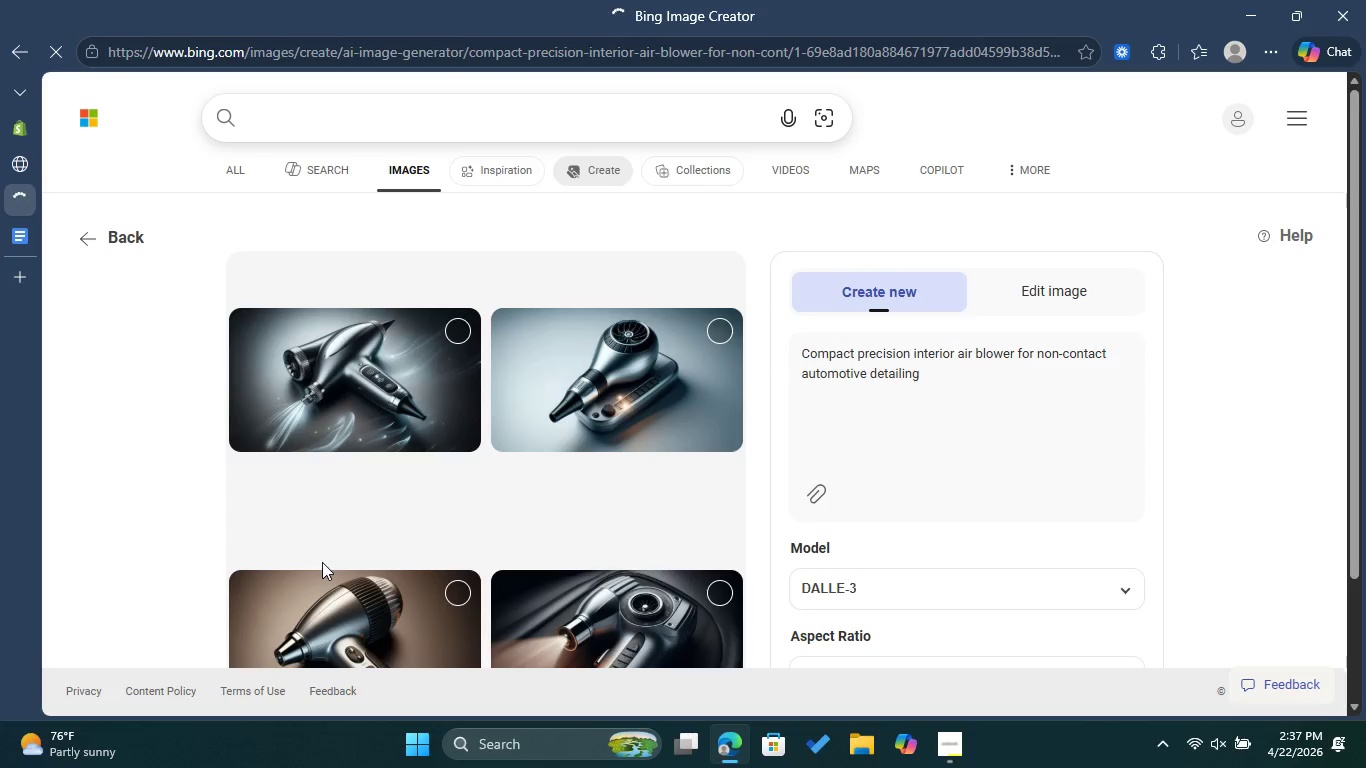 
scroll: coordinate [411, 477], scroll_direction: down, amount: 5.0
 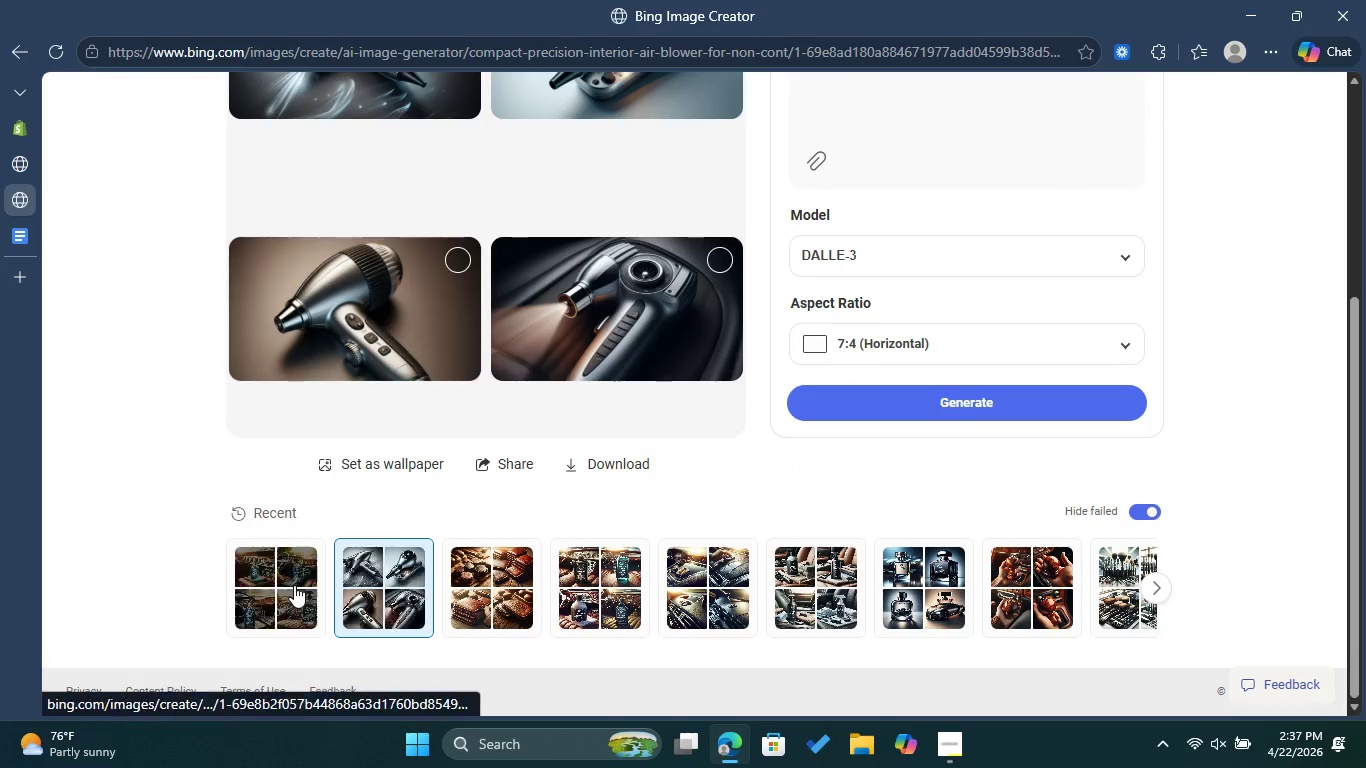 
left_click([292, 585])
 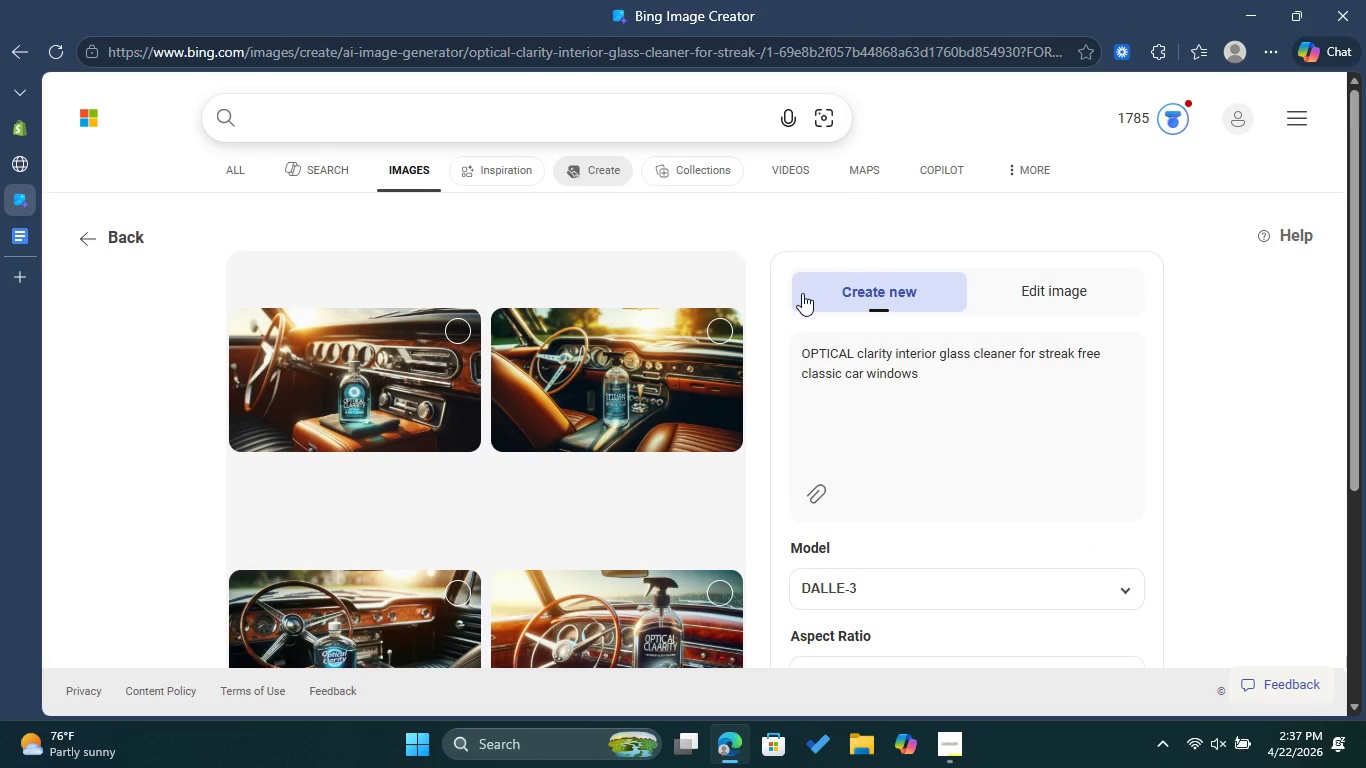 
wait(5.26)
 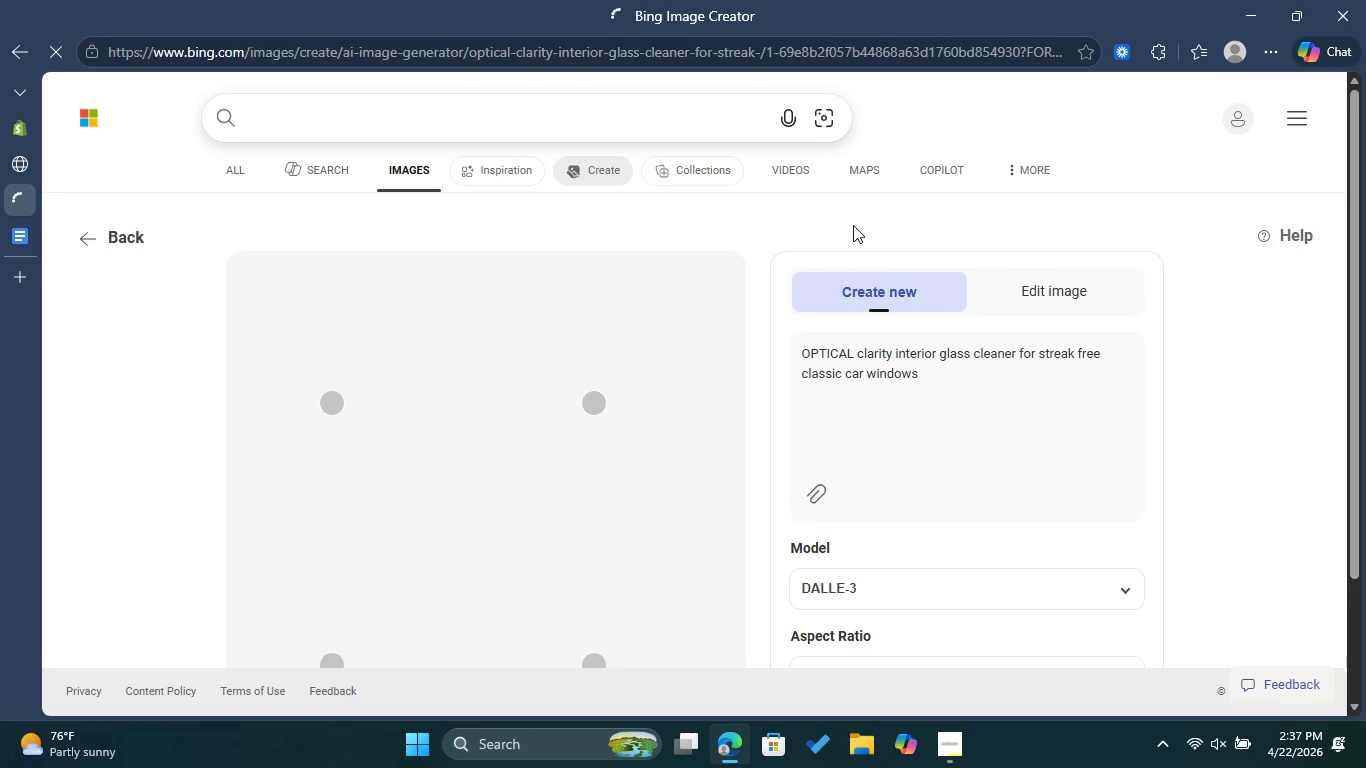 
scroll: coordinate [816, 288], scroll_direction: down, amount: 2.0
 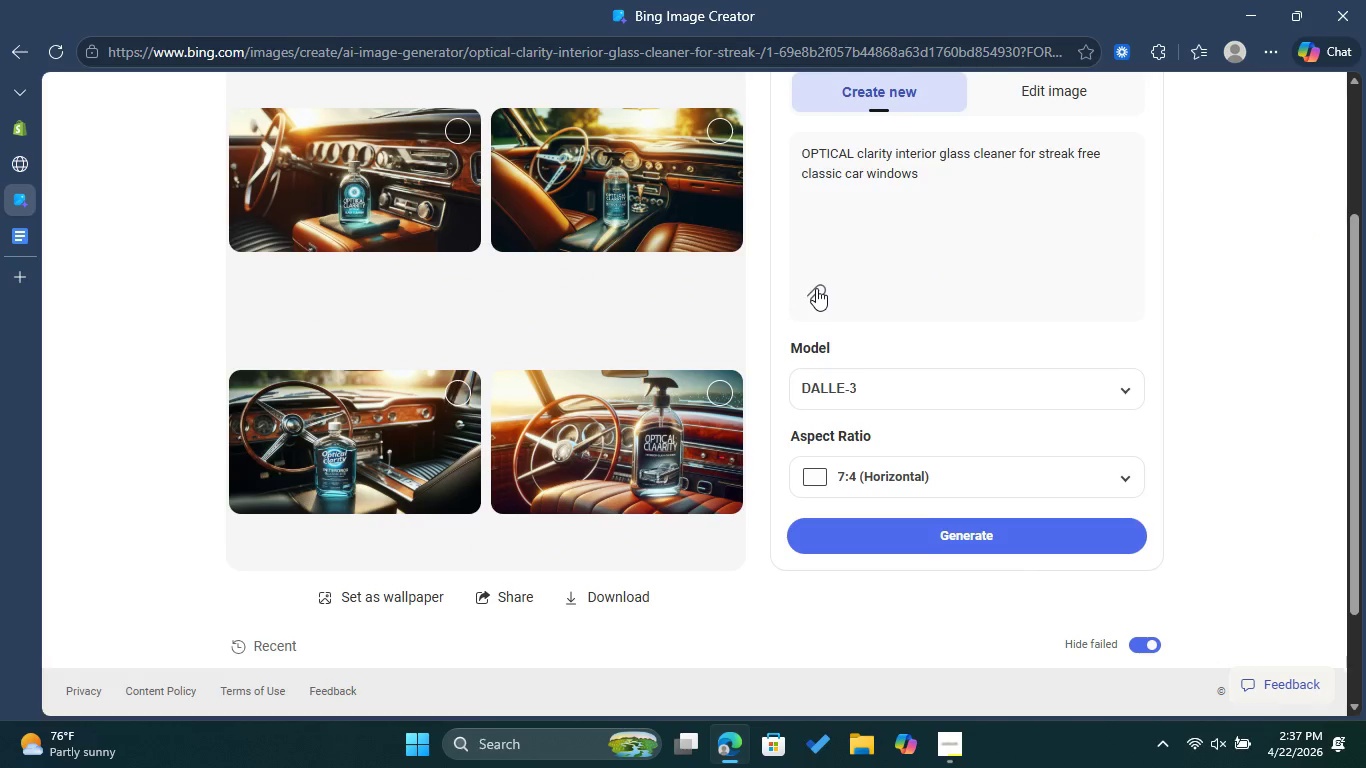 
scroll: coordinate [816, 288], scroll_direction: up, amount: 1.0
 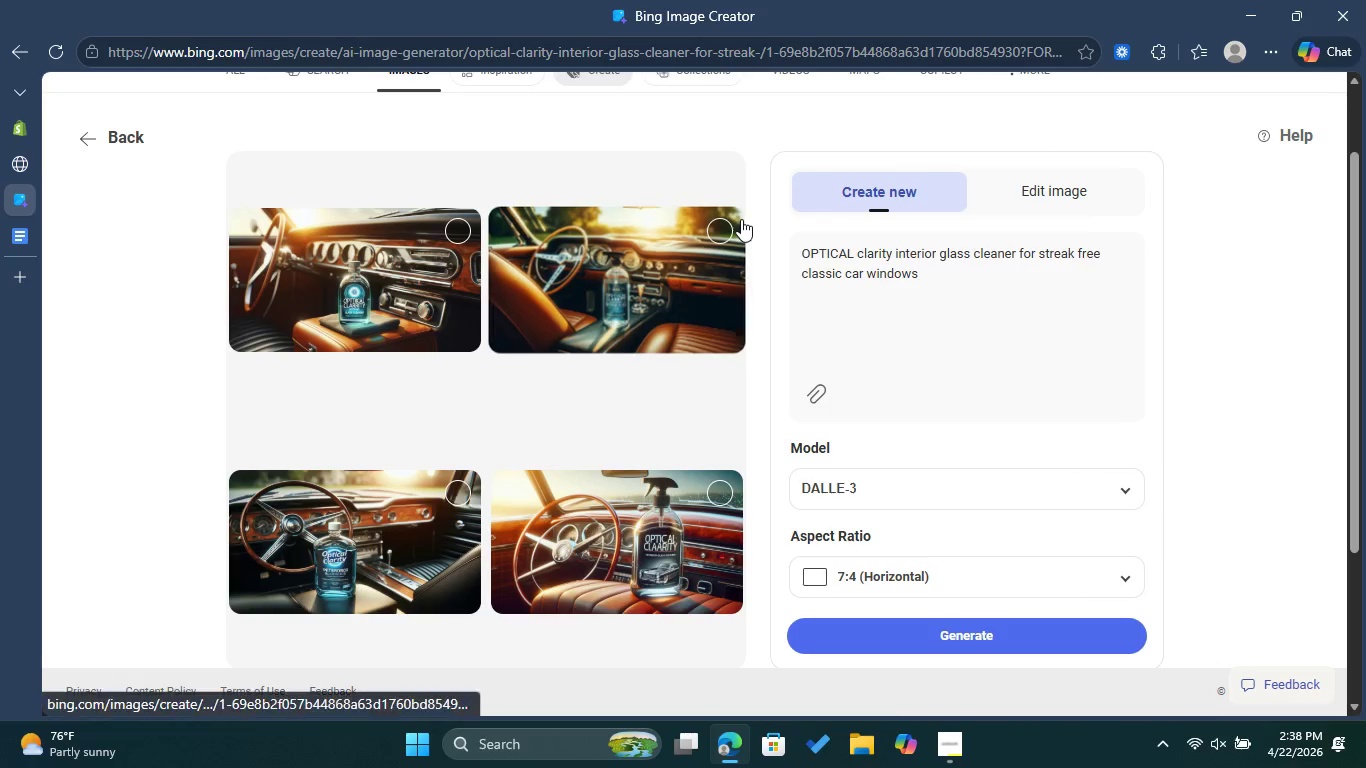 
left_click([724, 219])
 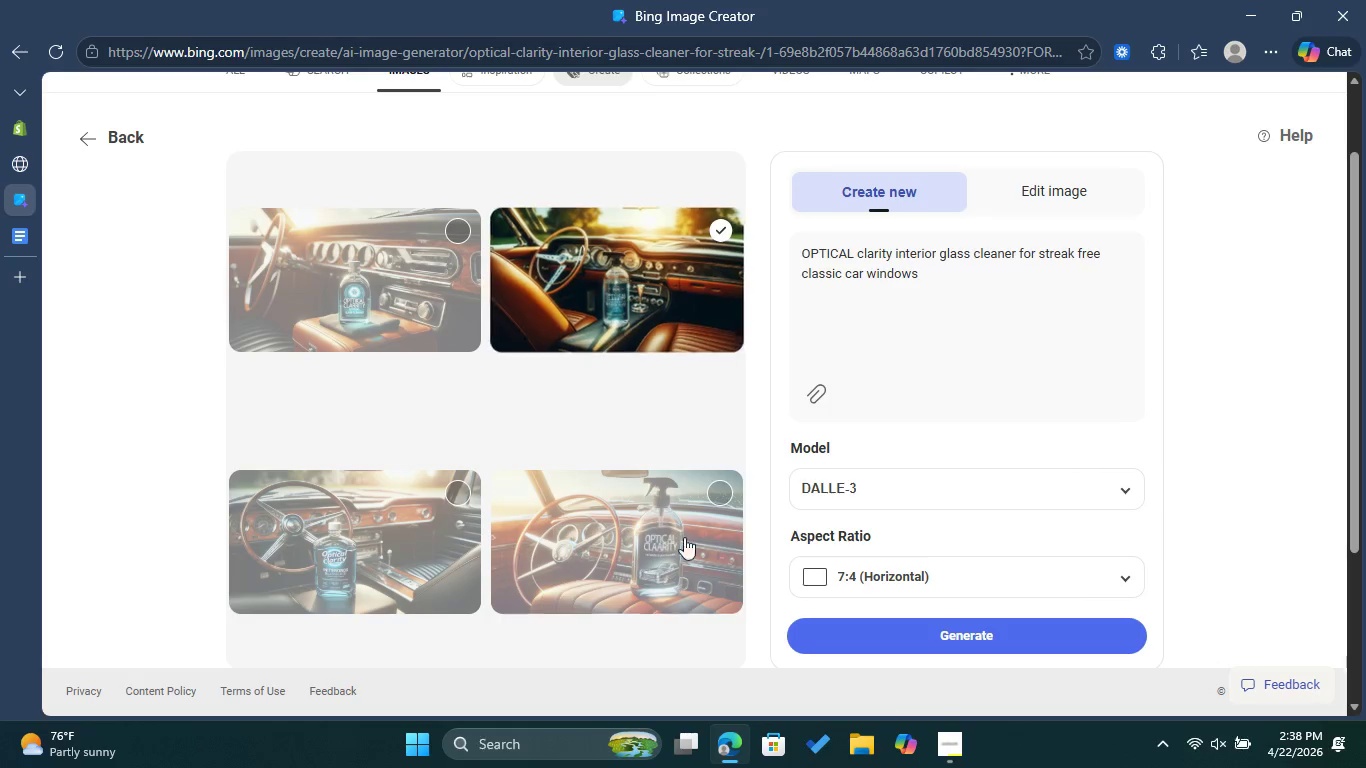 
scroll: coordinate [684, 512], scroll_direction: down, amount: 2.0
 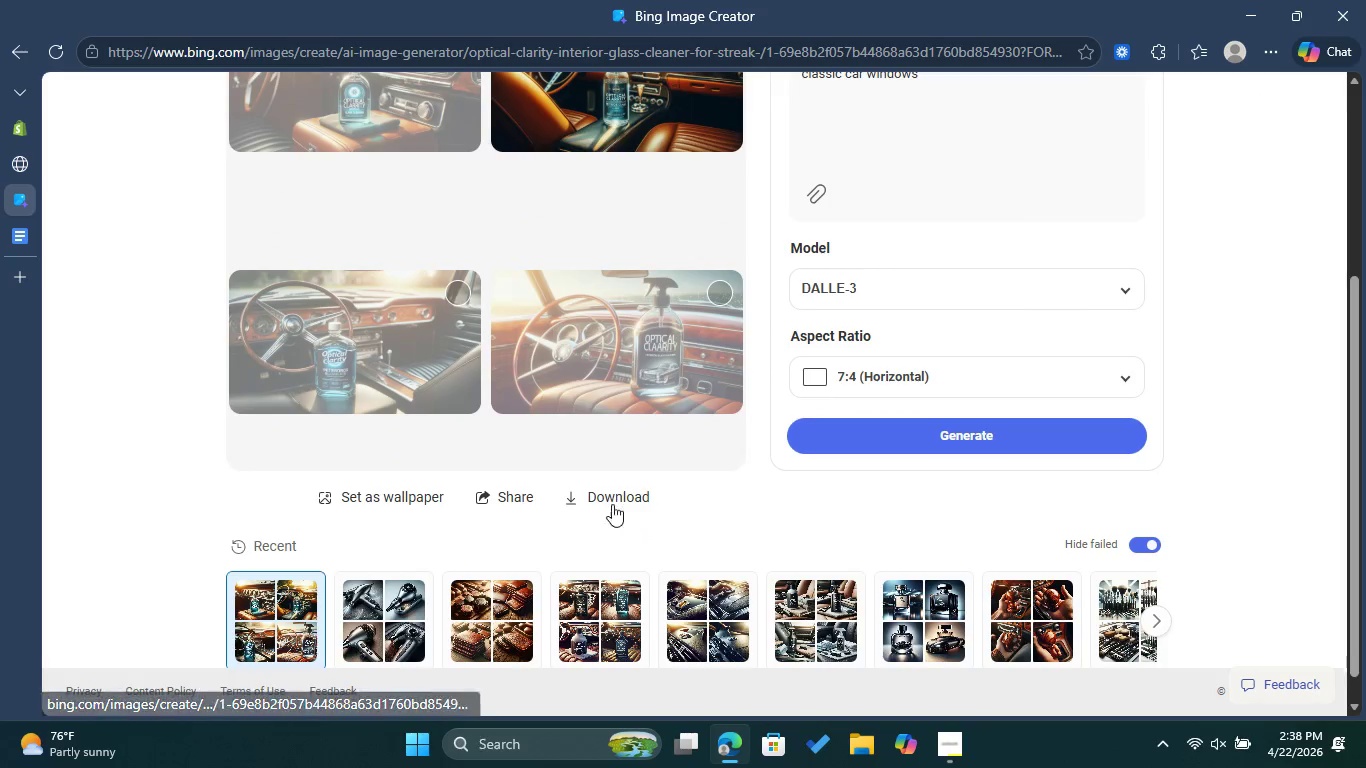 
left_click([607, 481])
 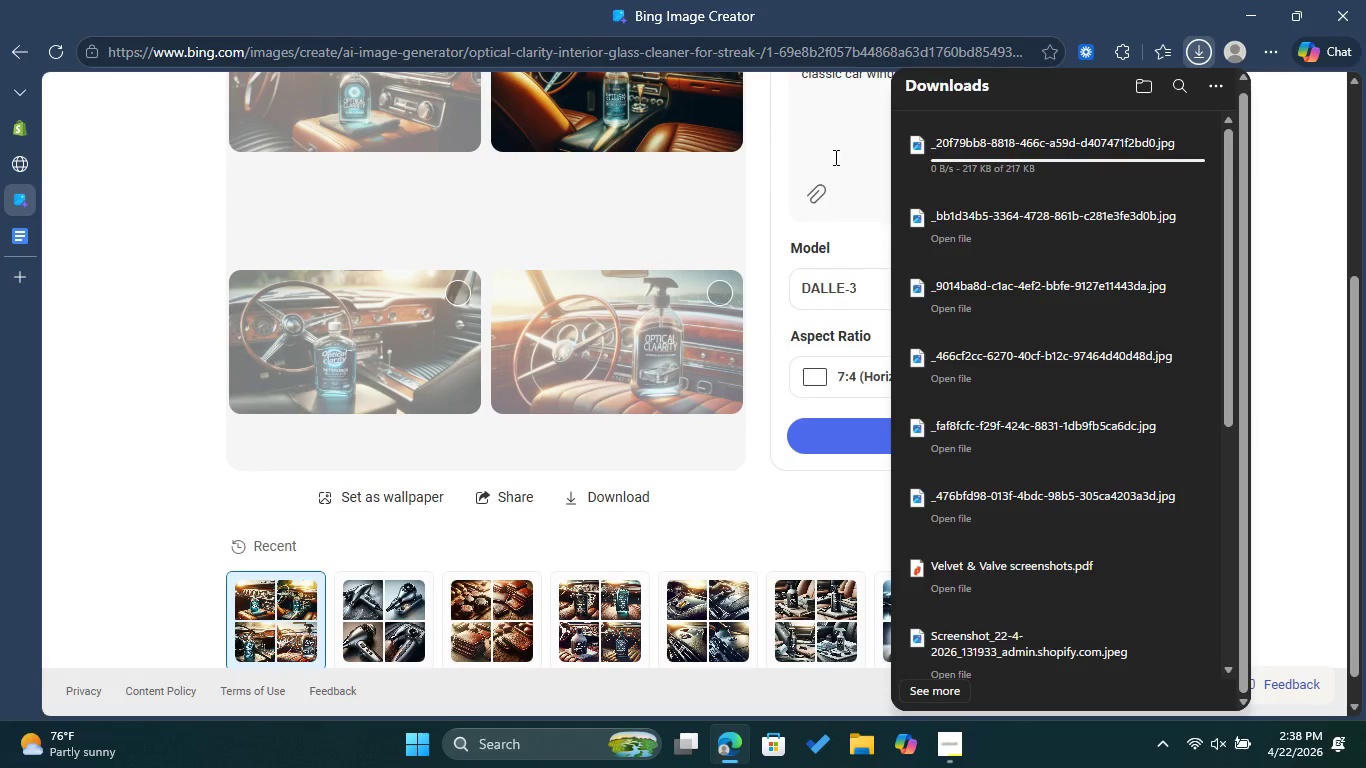 
left_click([834, 150])
 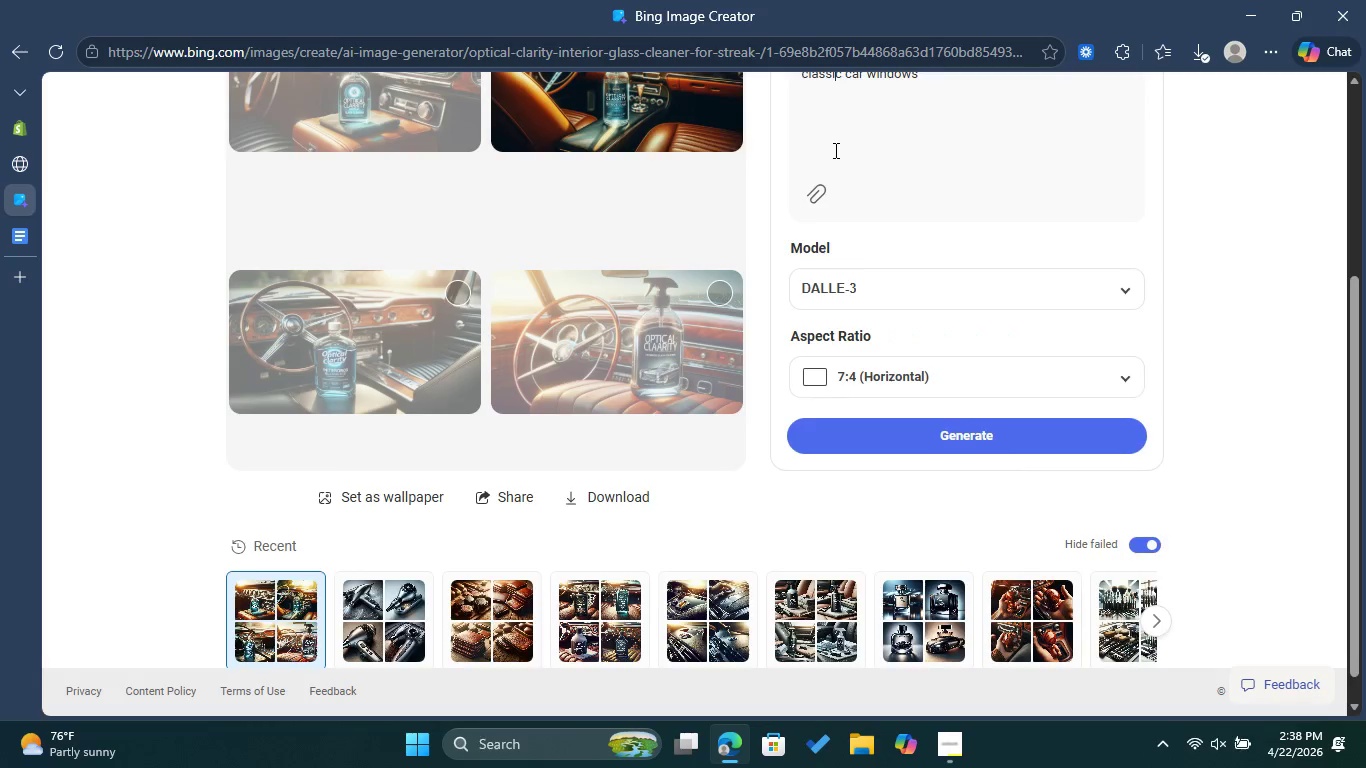 
scroll: coordinate [842, 148], scroll_direction: up, amount: 2.0
 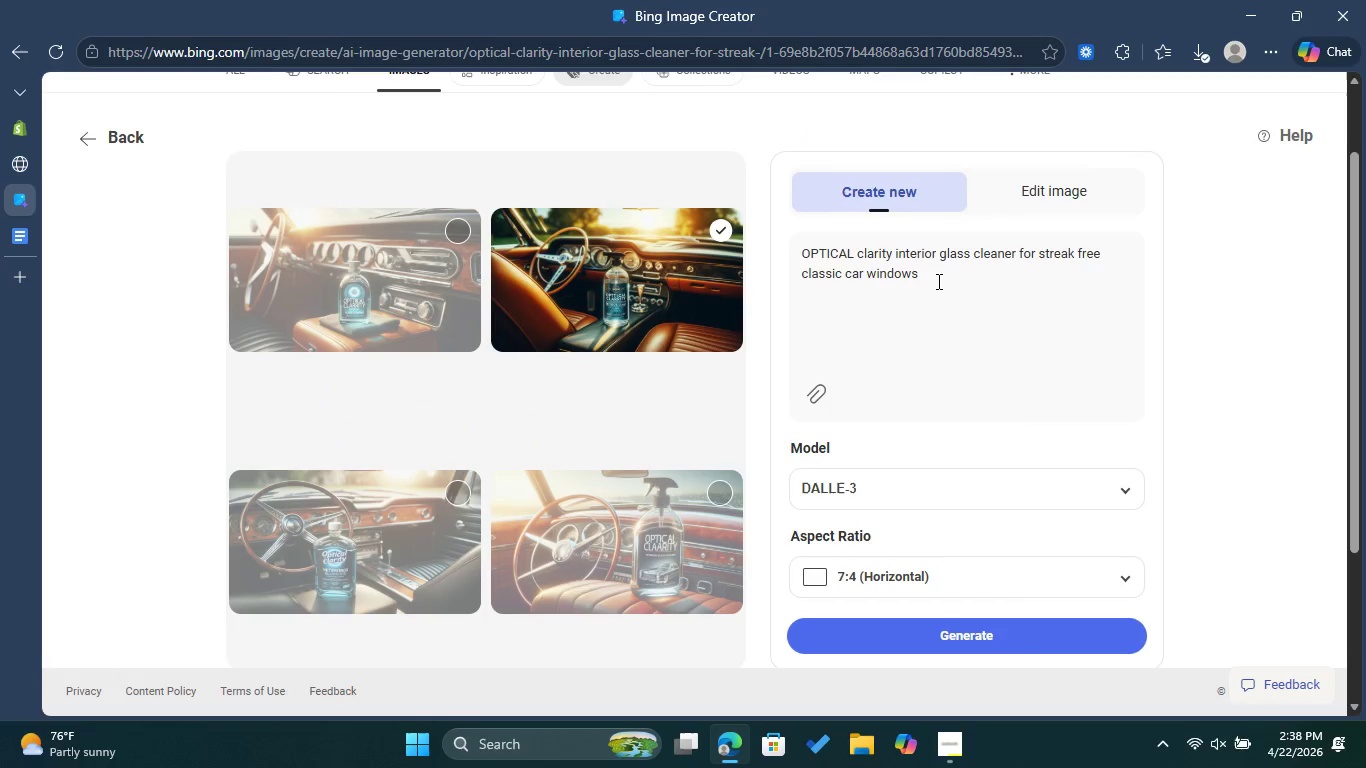 
left_click_drag(start_coordinate=[937, 273], to_coordinate=[802, 258])
 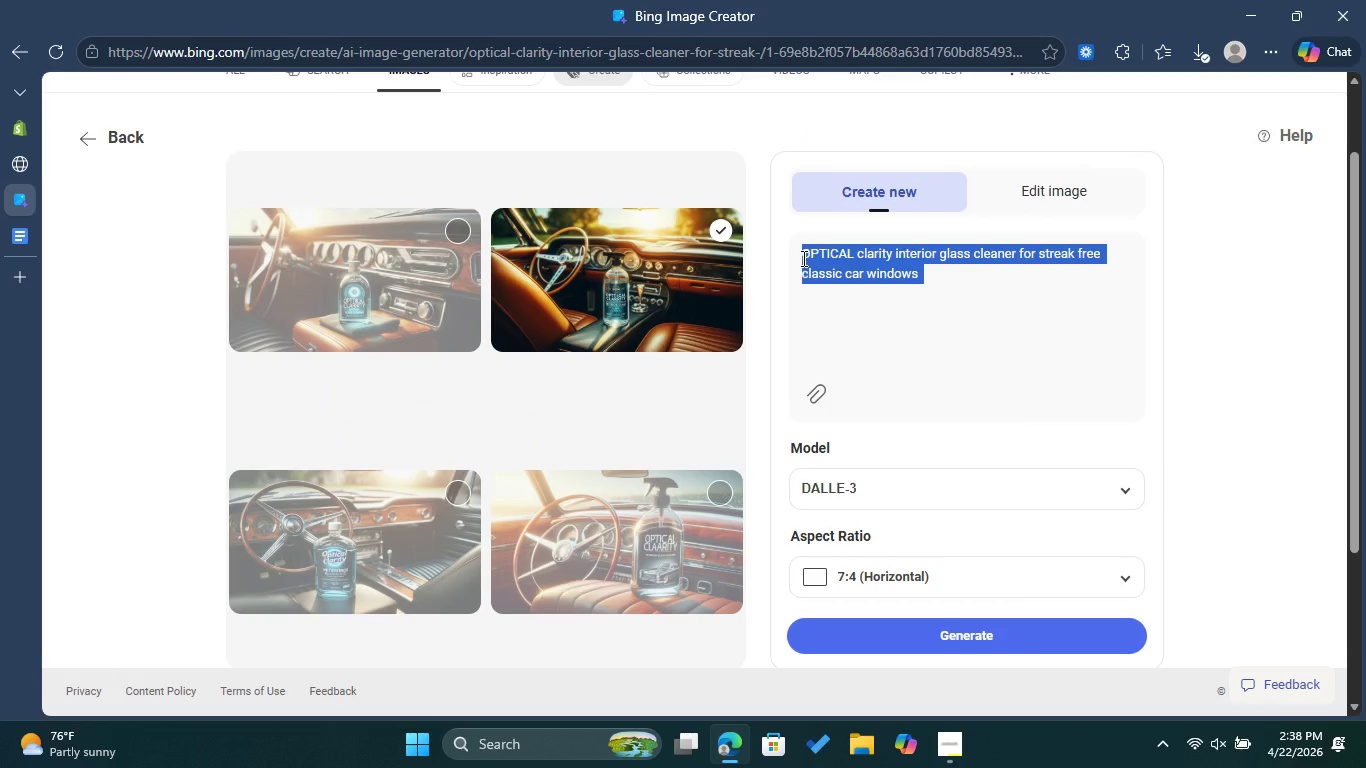 
key(Control+ControlLeft)
 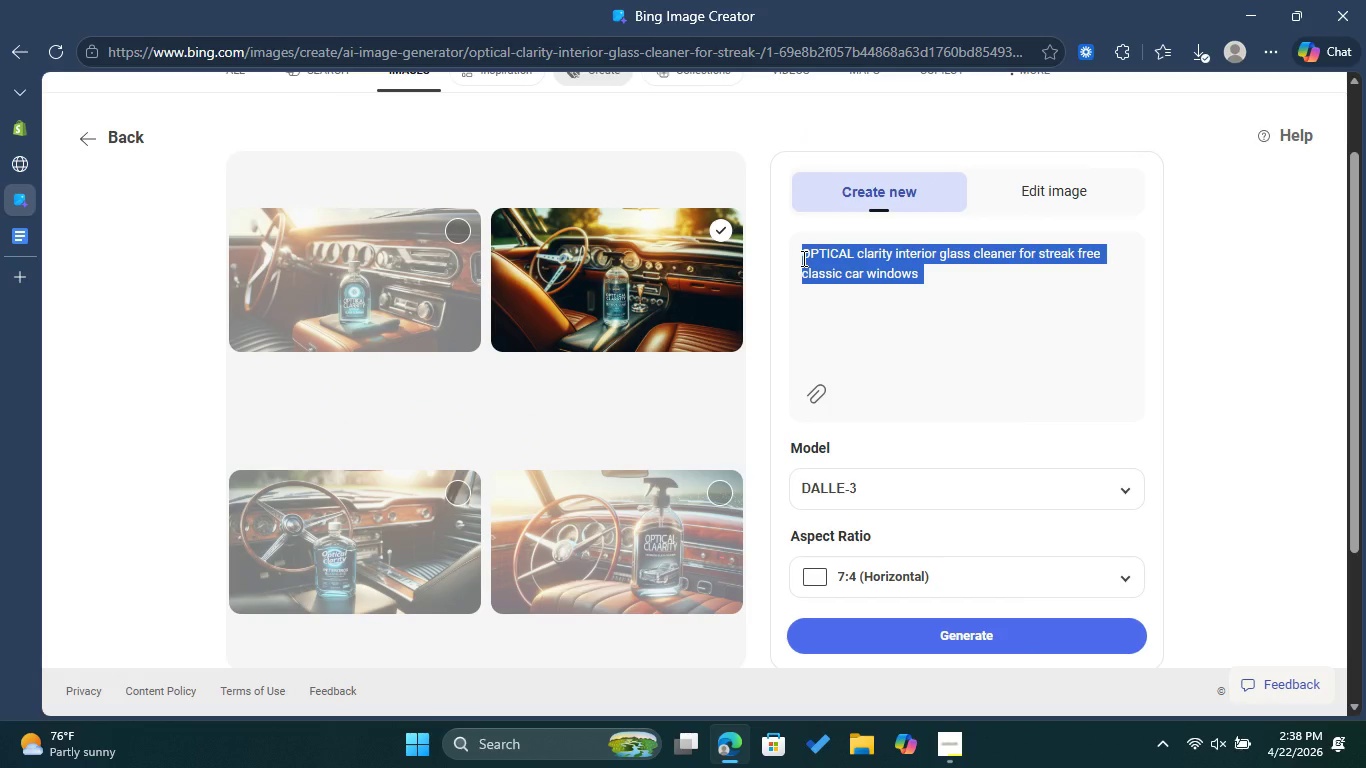 
key(Control+C)
 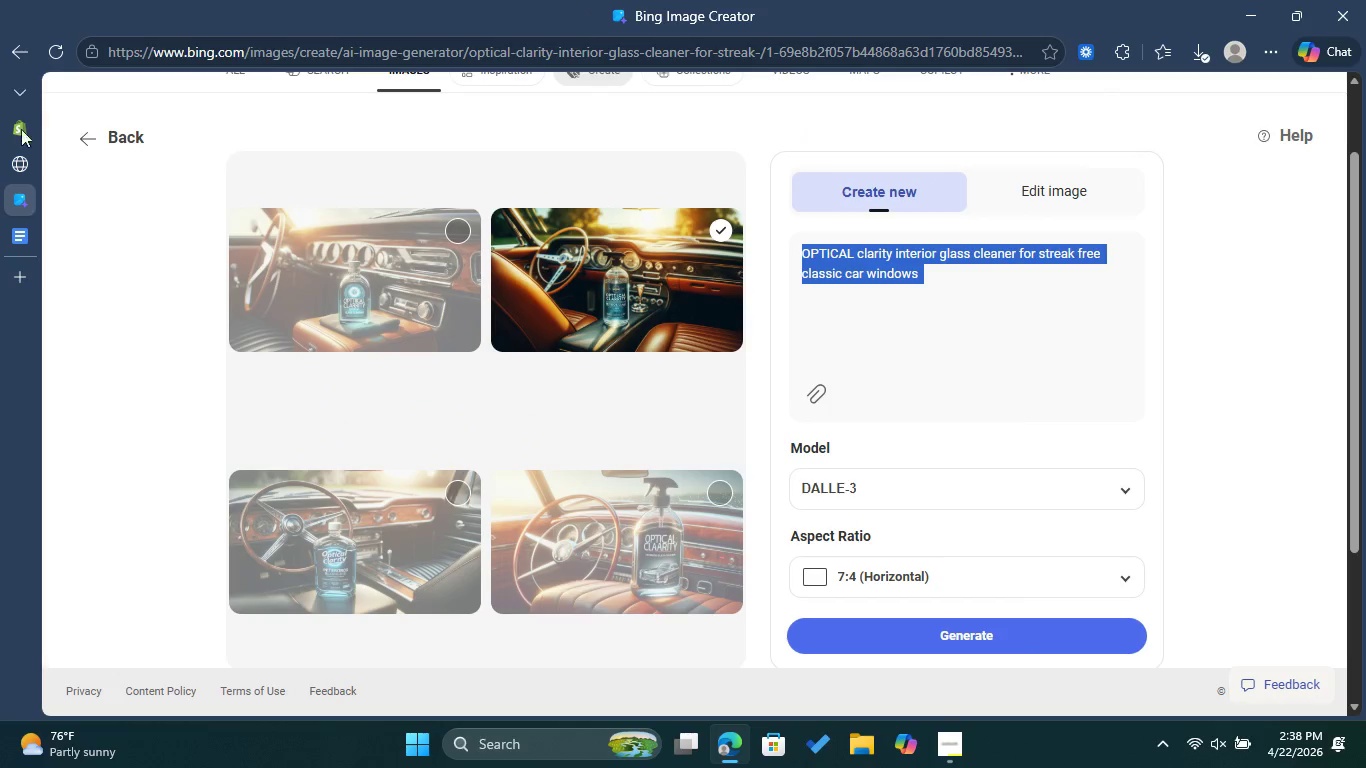 
left_click([24, 138])
 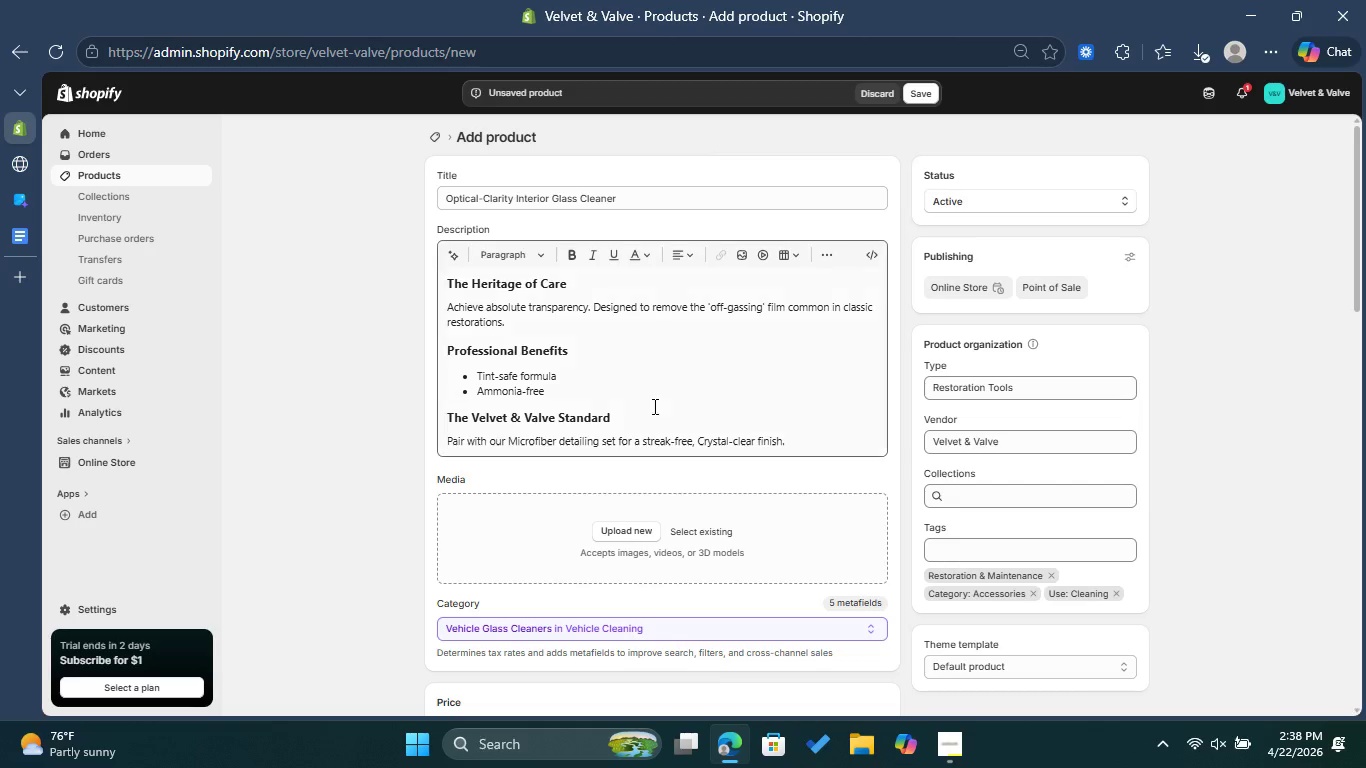 
scroll: coordinate [675, 465], scroll_direction: down, amount: 1.0
 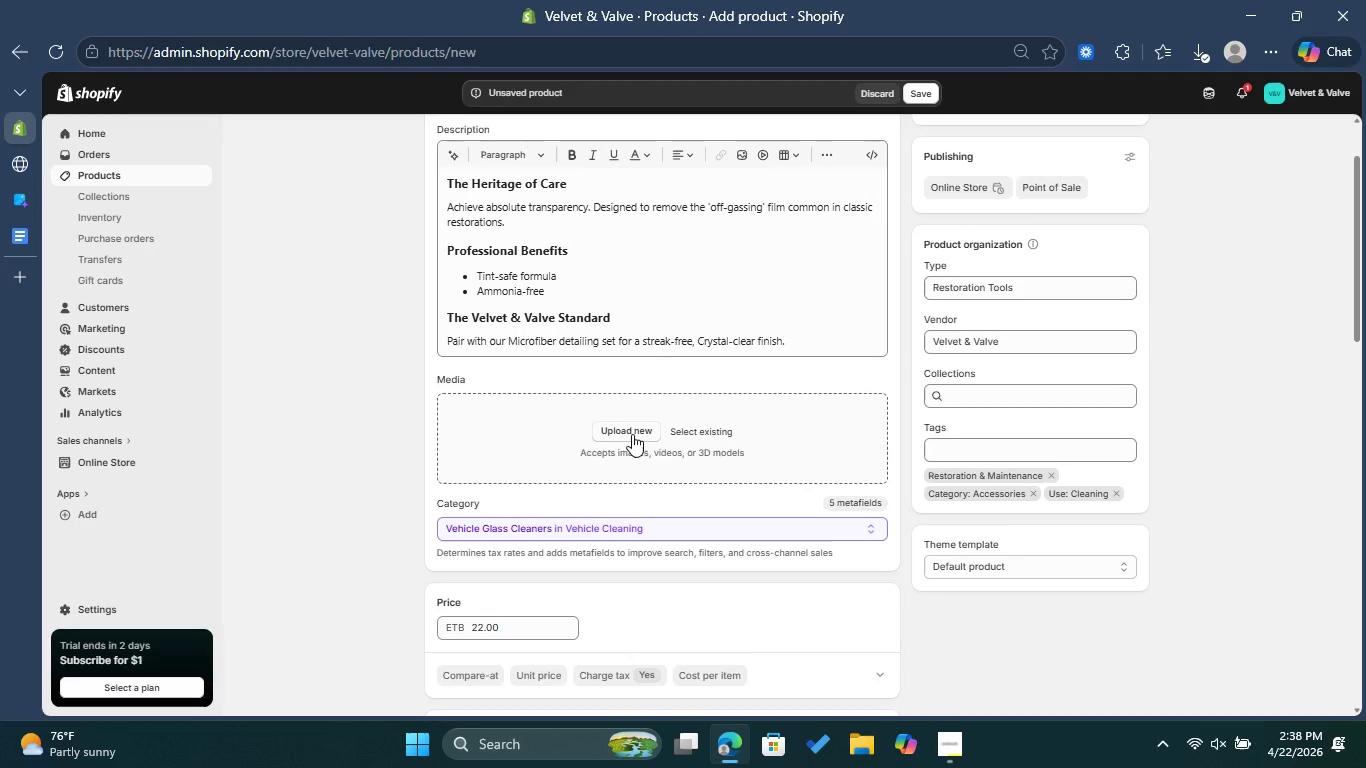 
left_click([632, 435])
 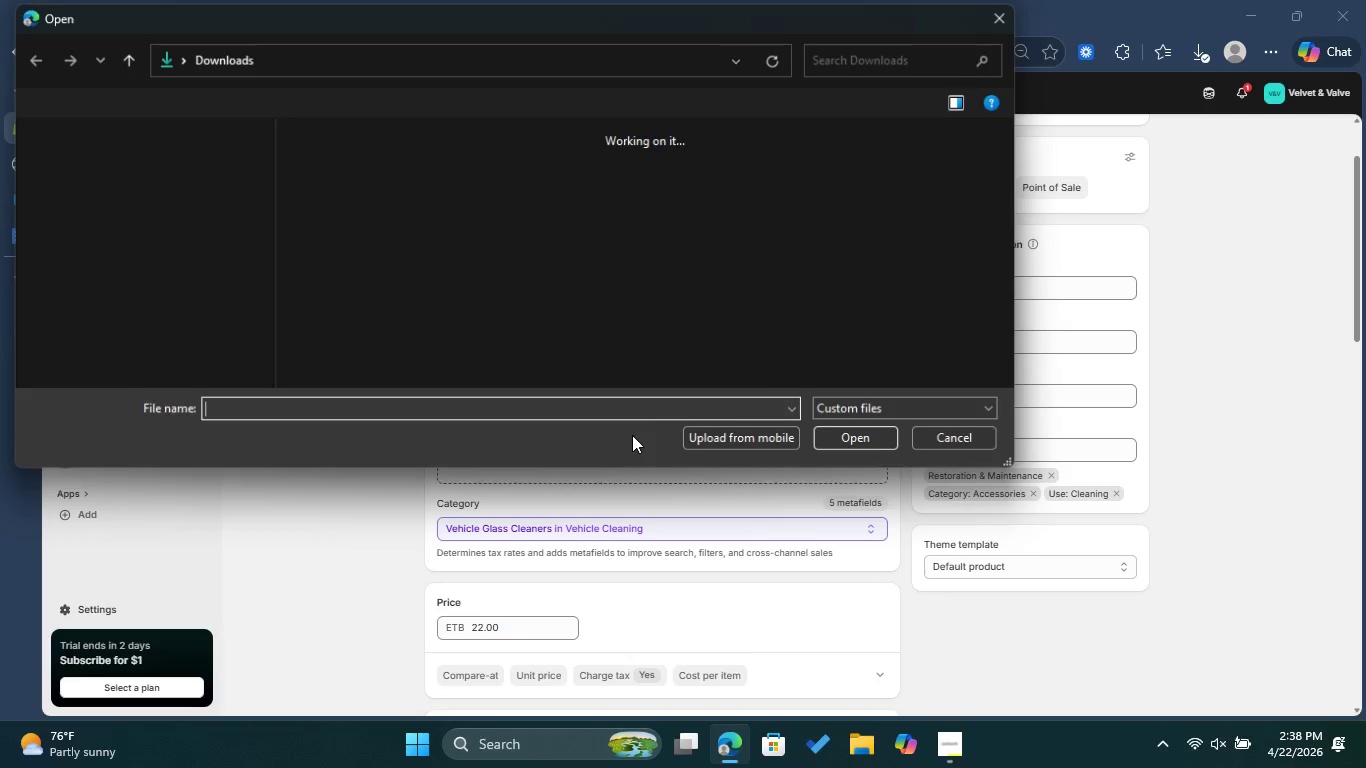 
left_click([400, 258])
 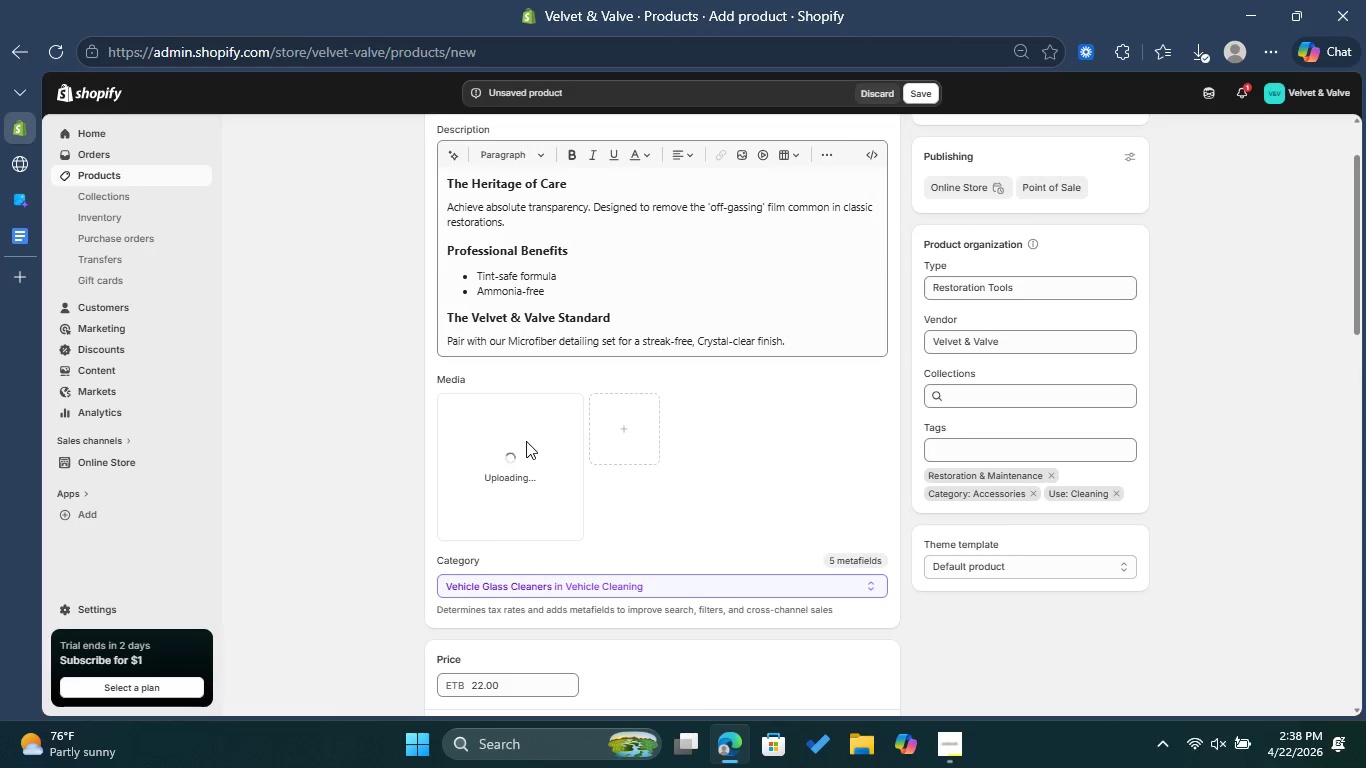 
wait(10.48)
 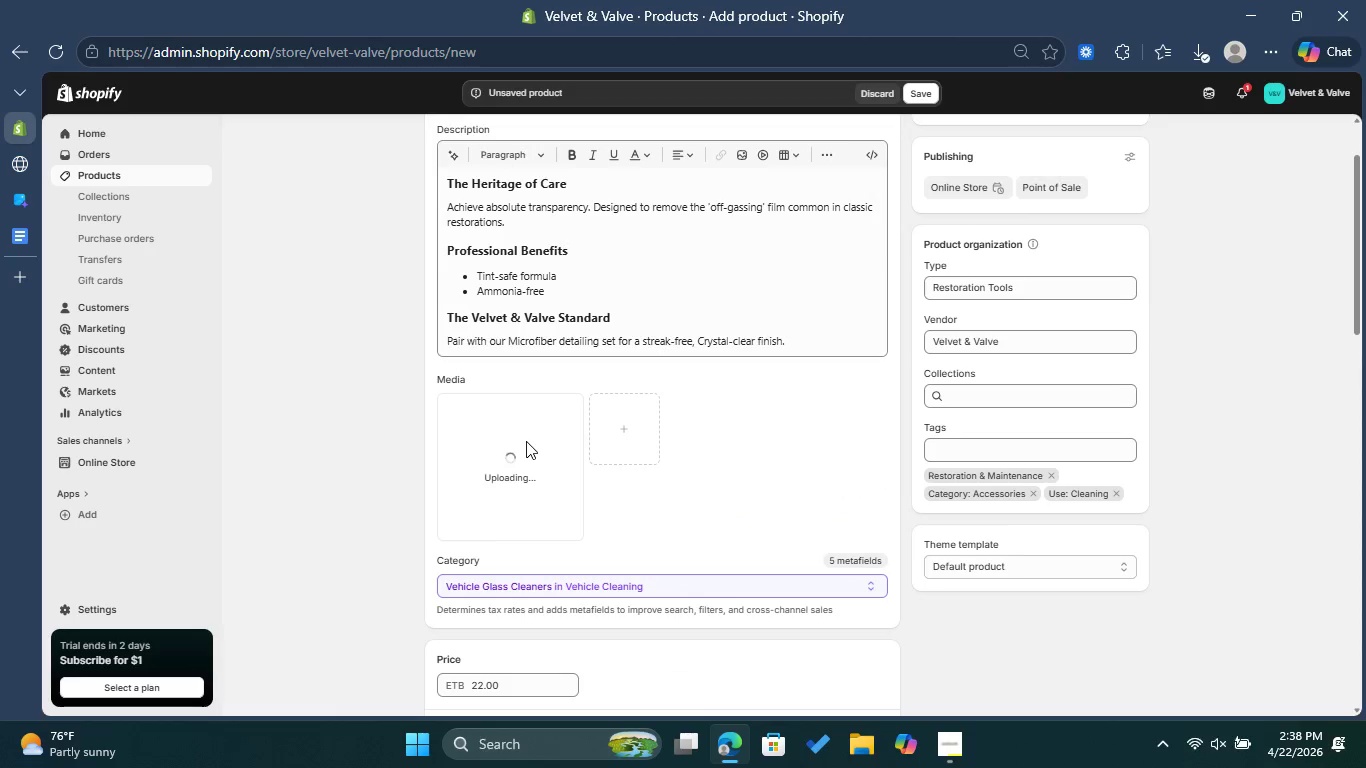 
left_click([526, 441])
 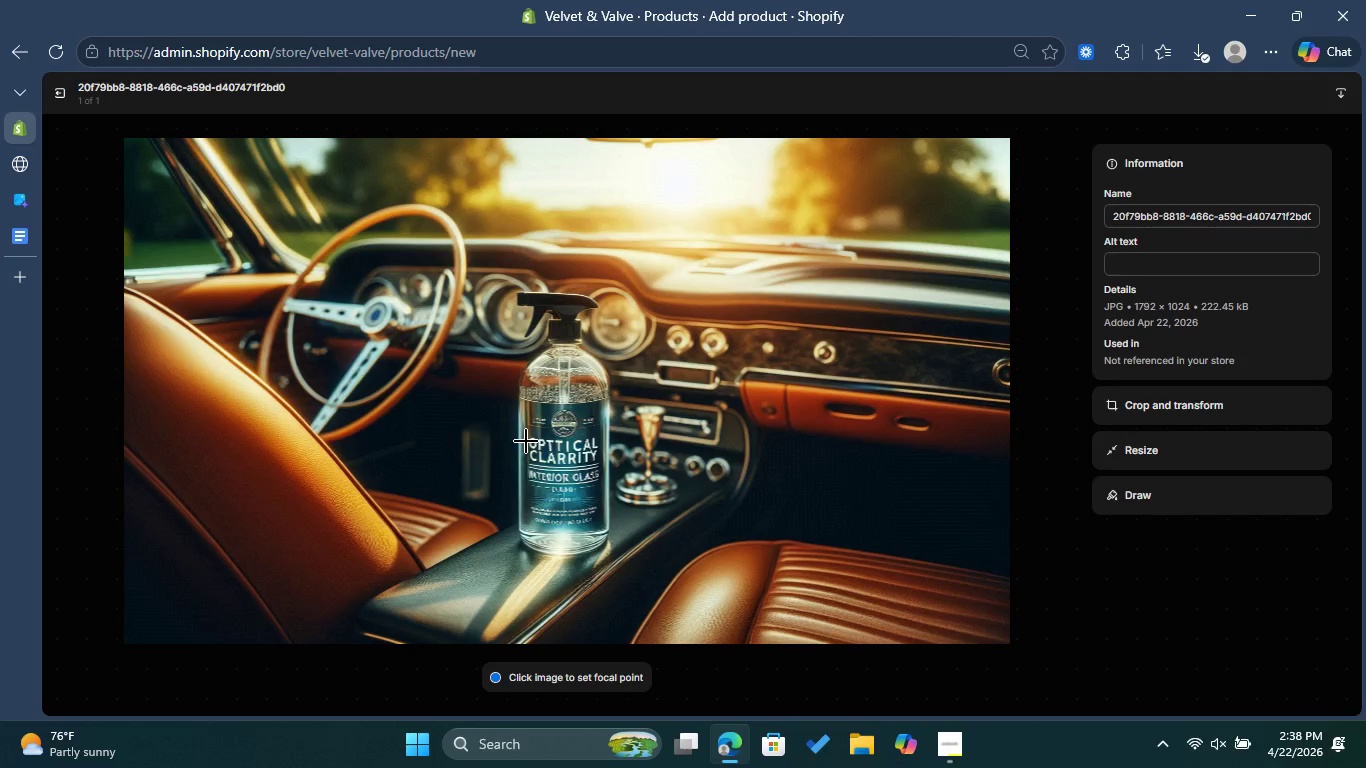 
wait(5.89)
 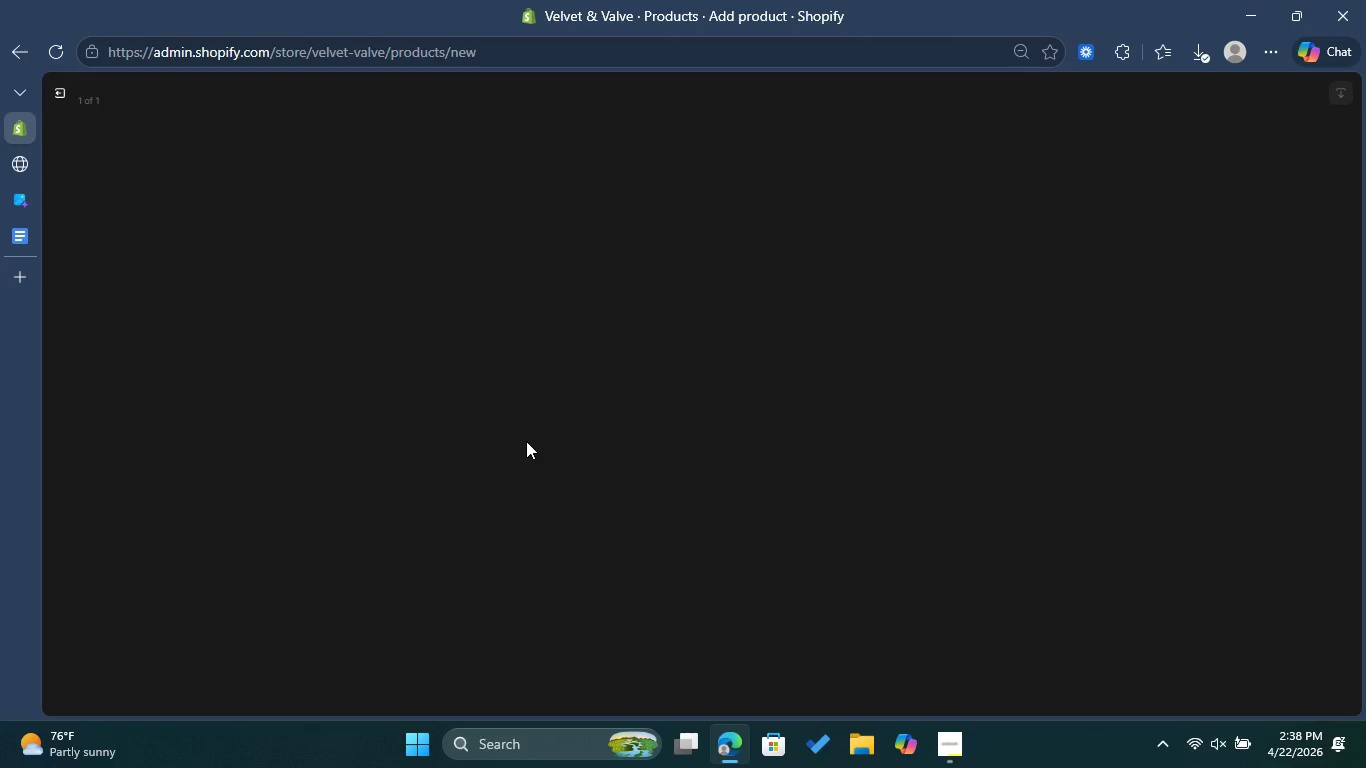 
left_click([1117, 267])
 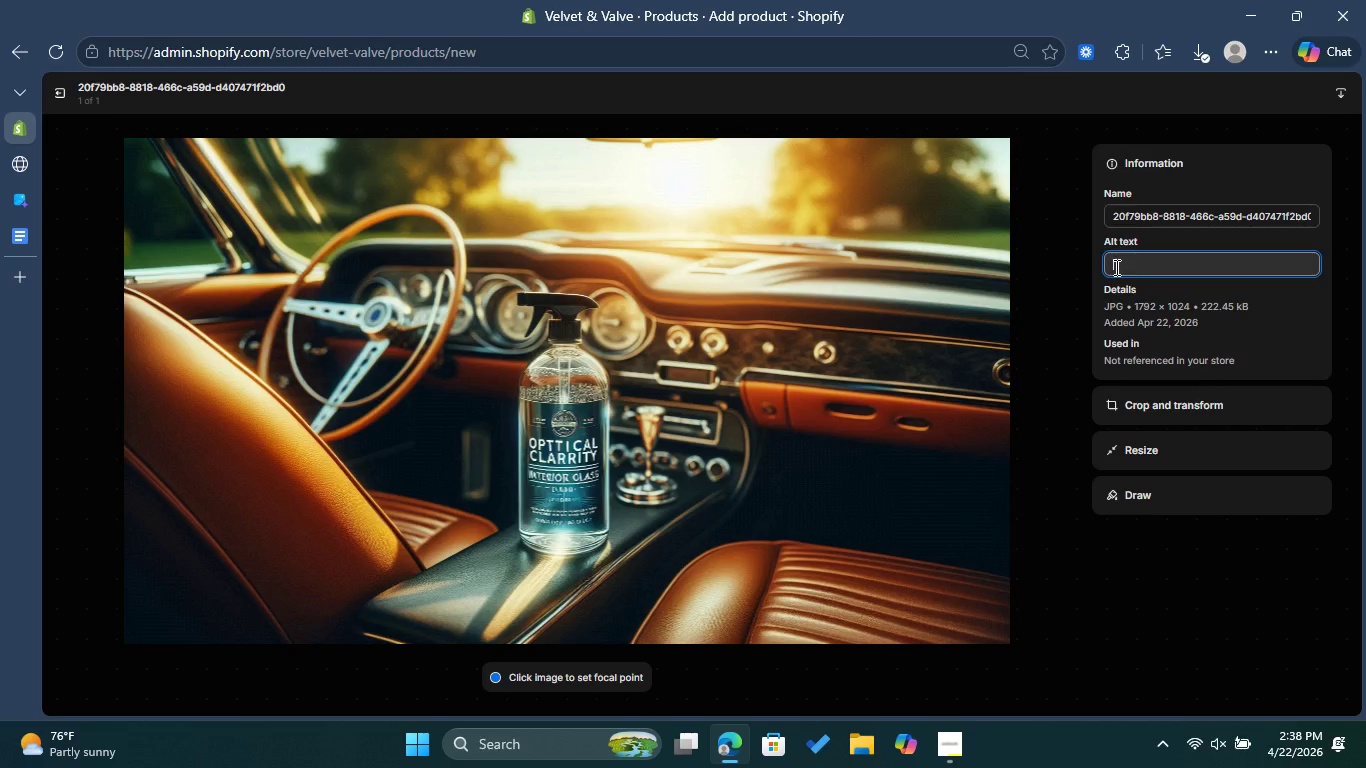 
key(Control+V)
 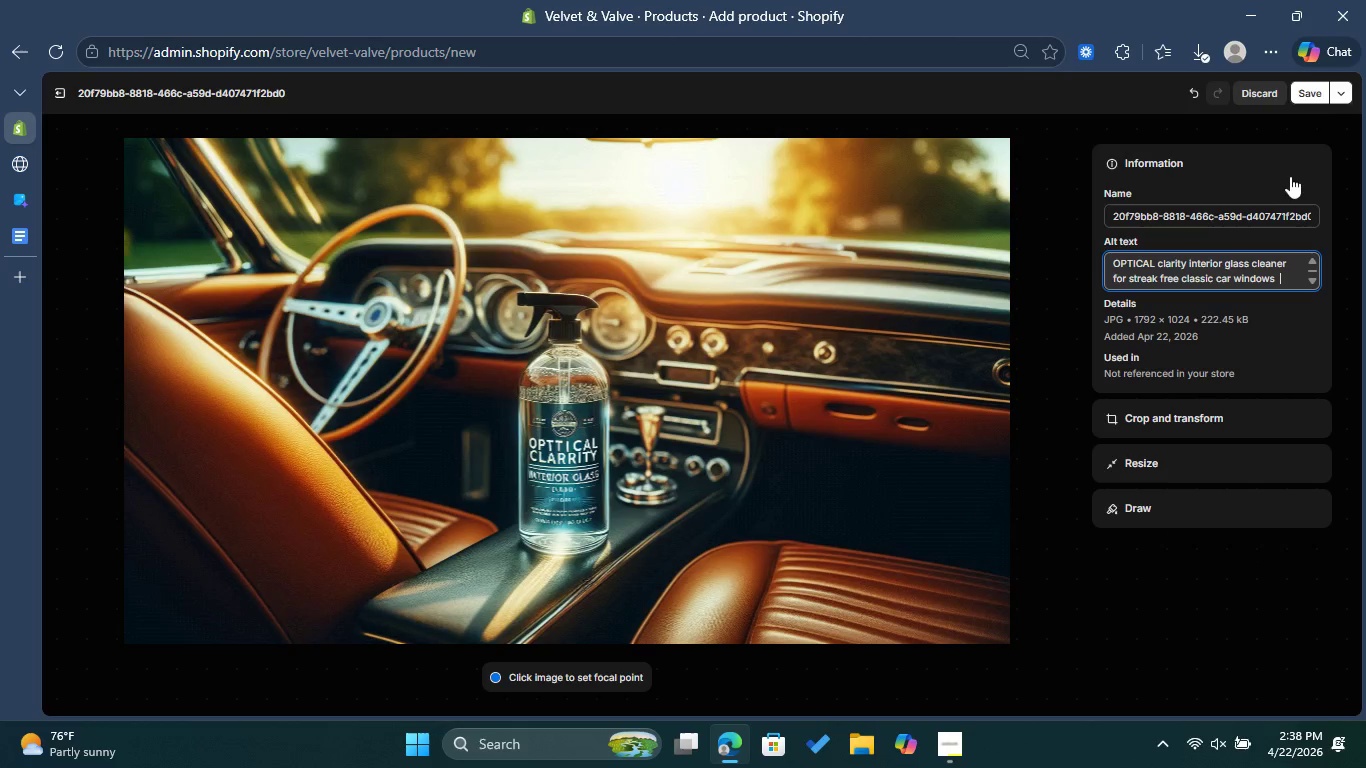 
left_click([1320, 86])
 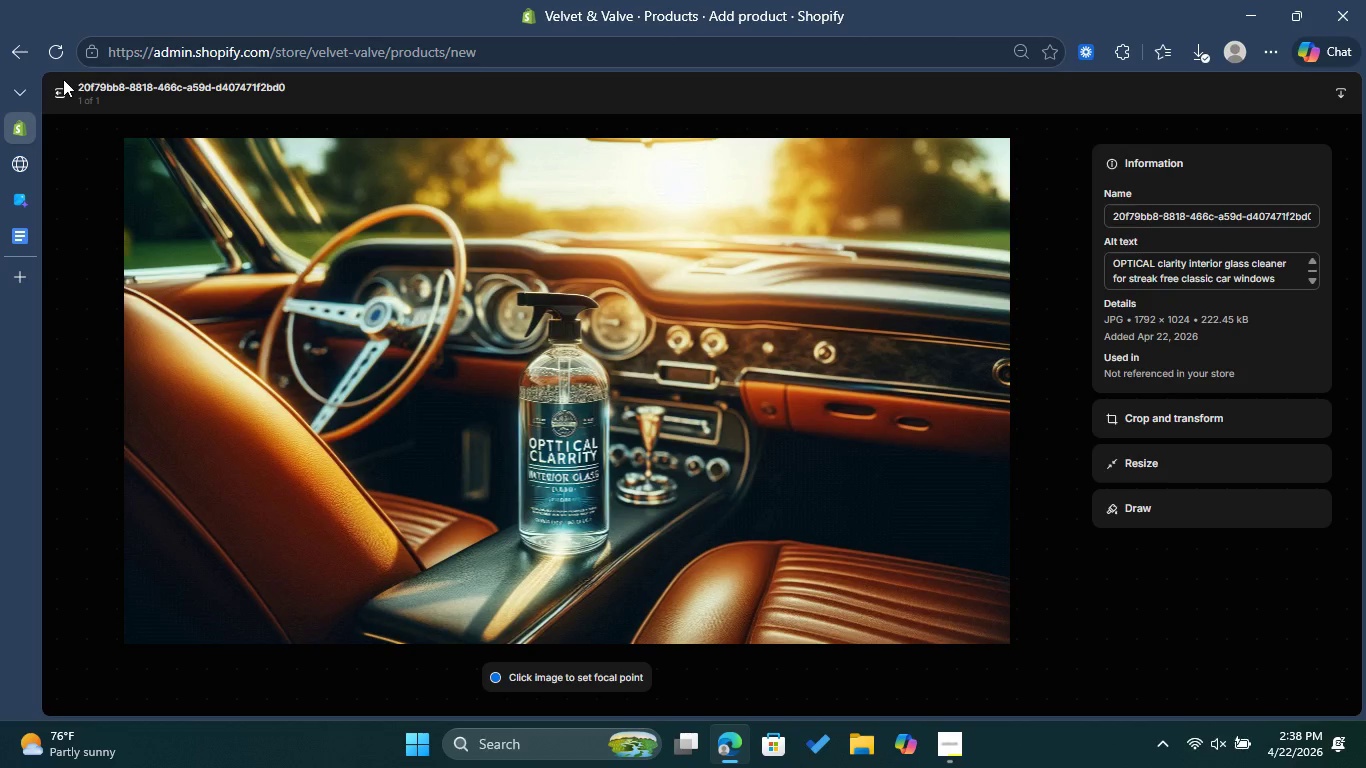 
left_click([63, 89])
 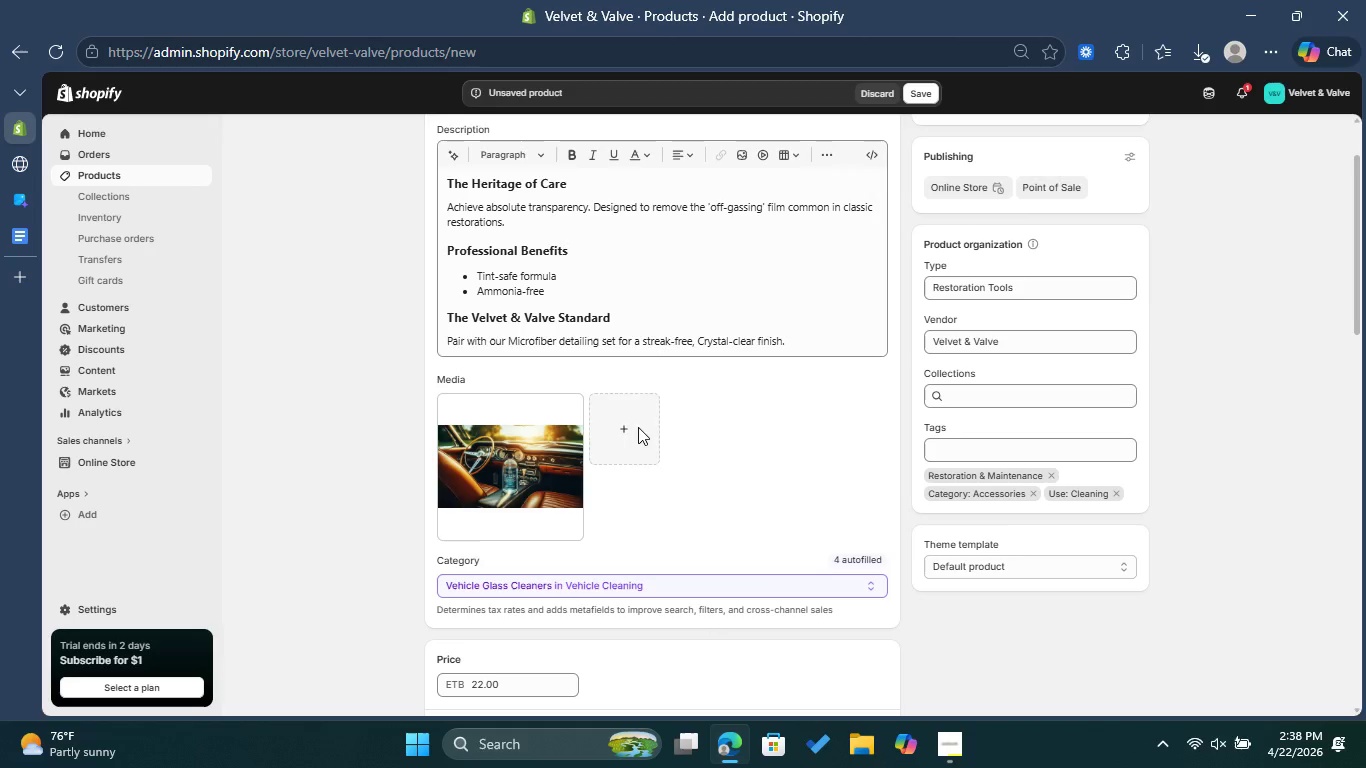 
scroll: coordinate [669, 448], scroll_direction: down, amount: 15.0
 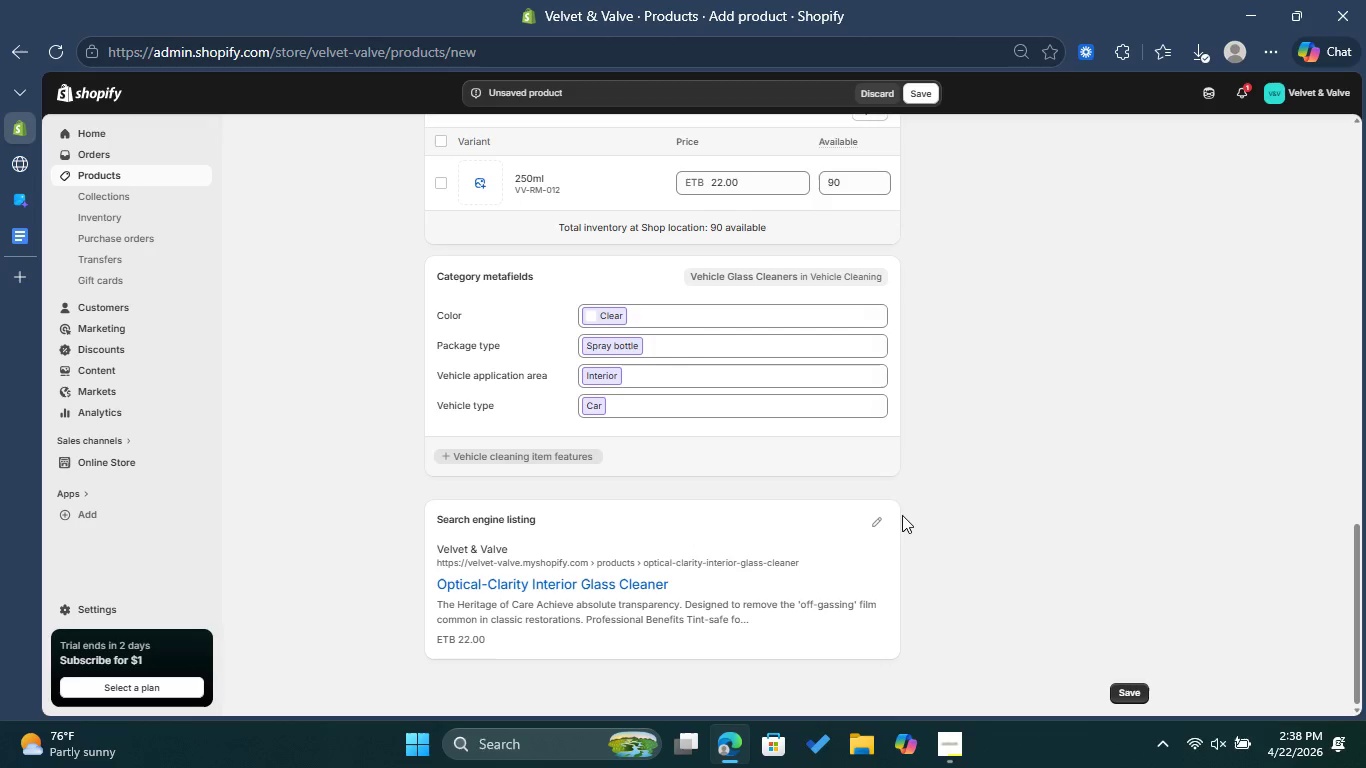 
left_click([881, 515])
 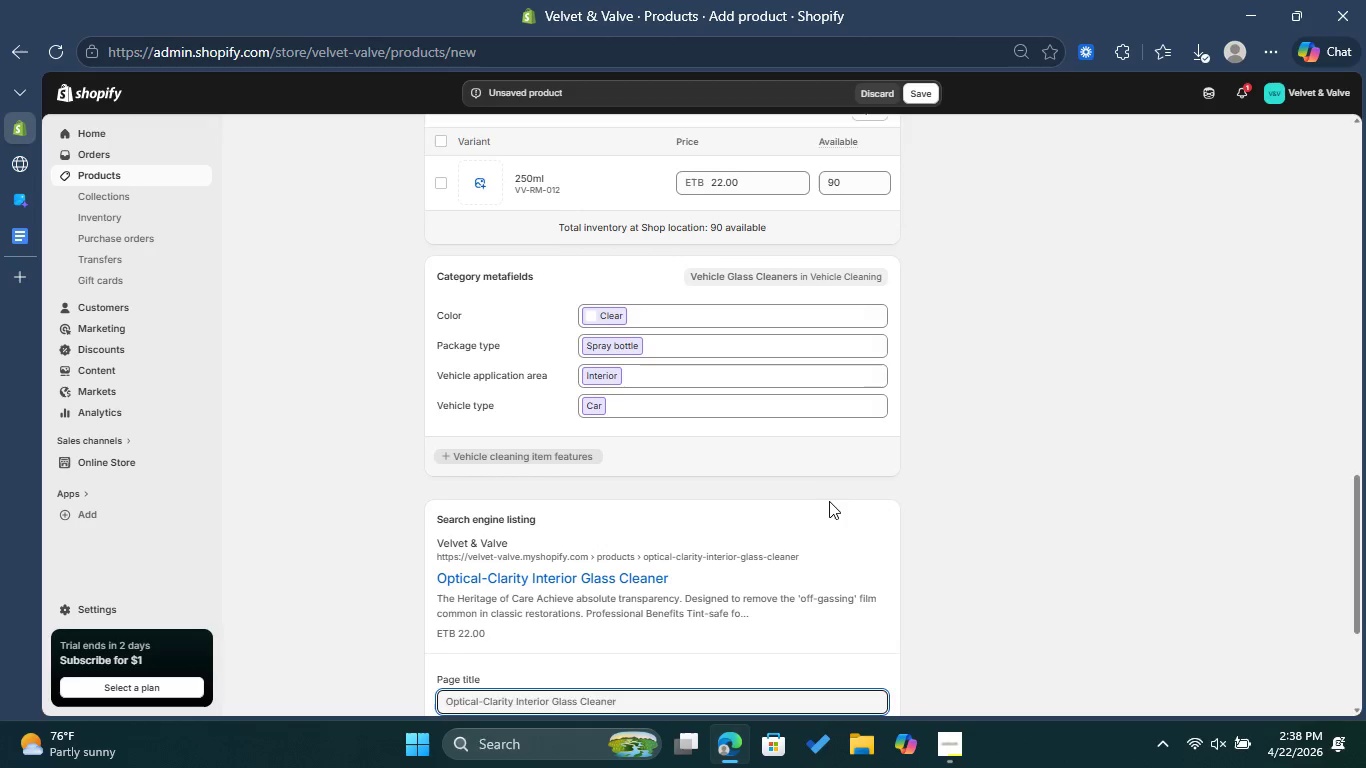 
scroll: coordinate [828, 502], scroll_direction: down, amount: 3.0
 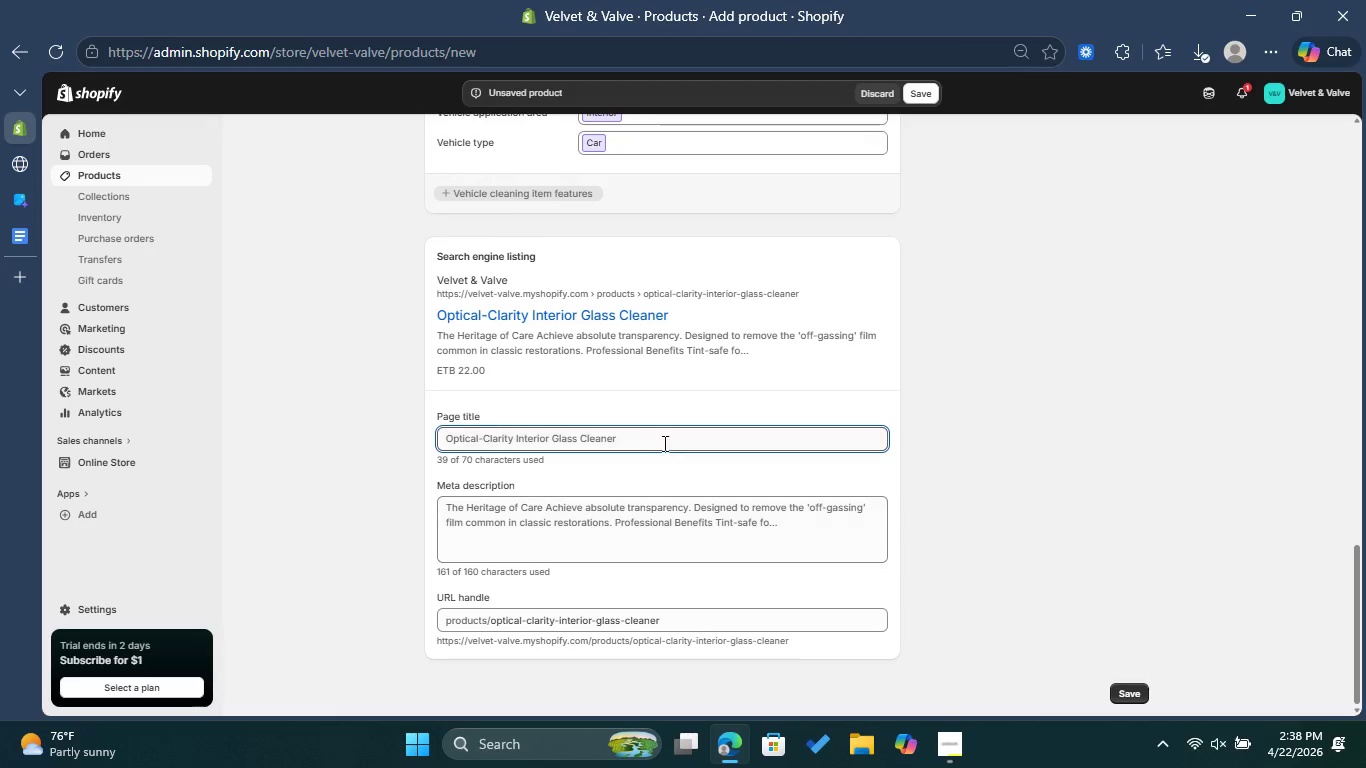 
left_click([659, 438])
 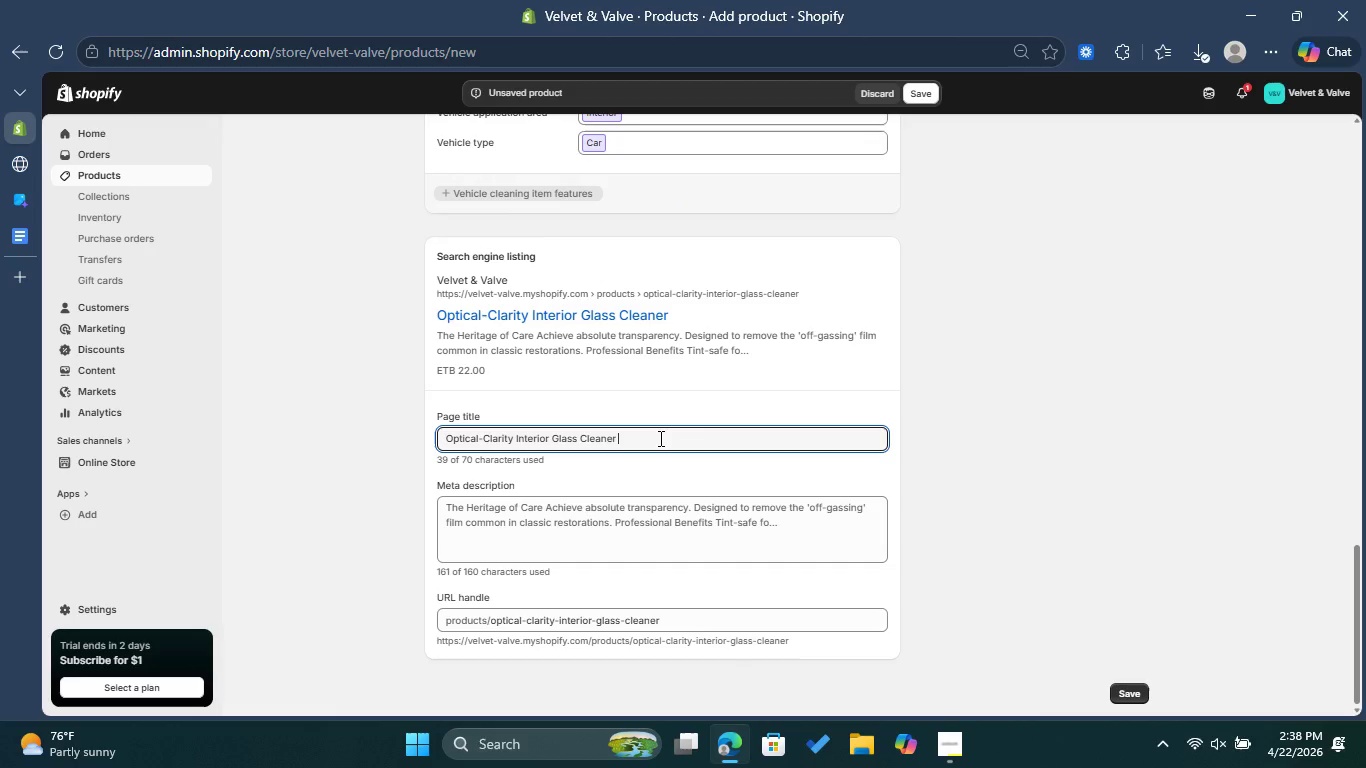 
type(| Streak-Free Glass )
 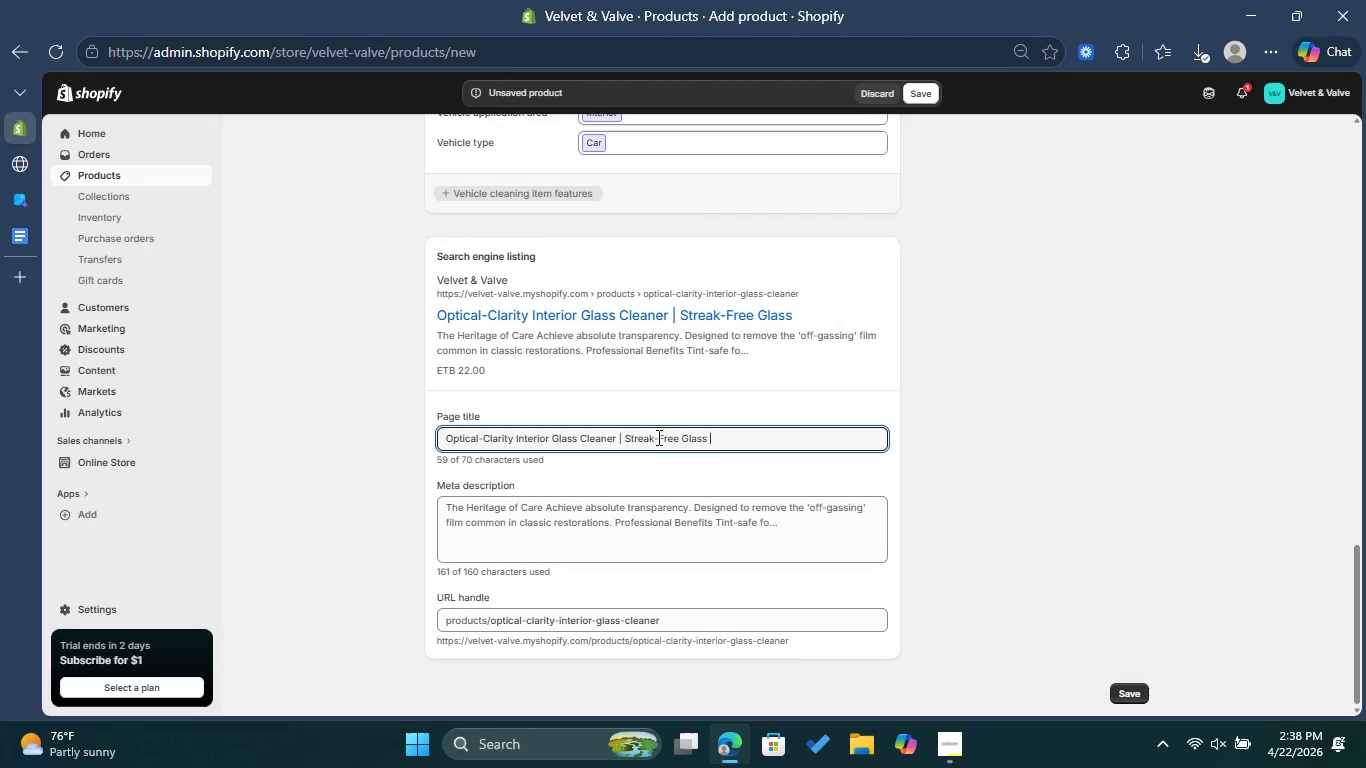 
left_click([682, 530])
 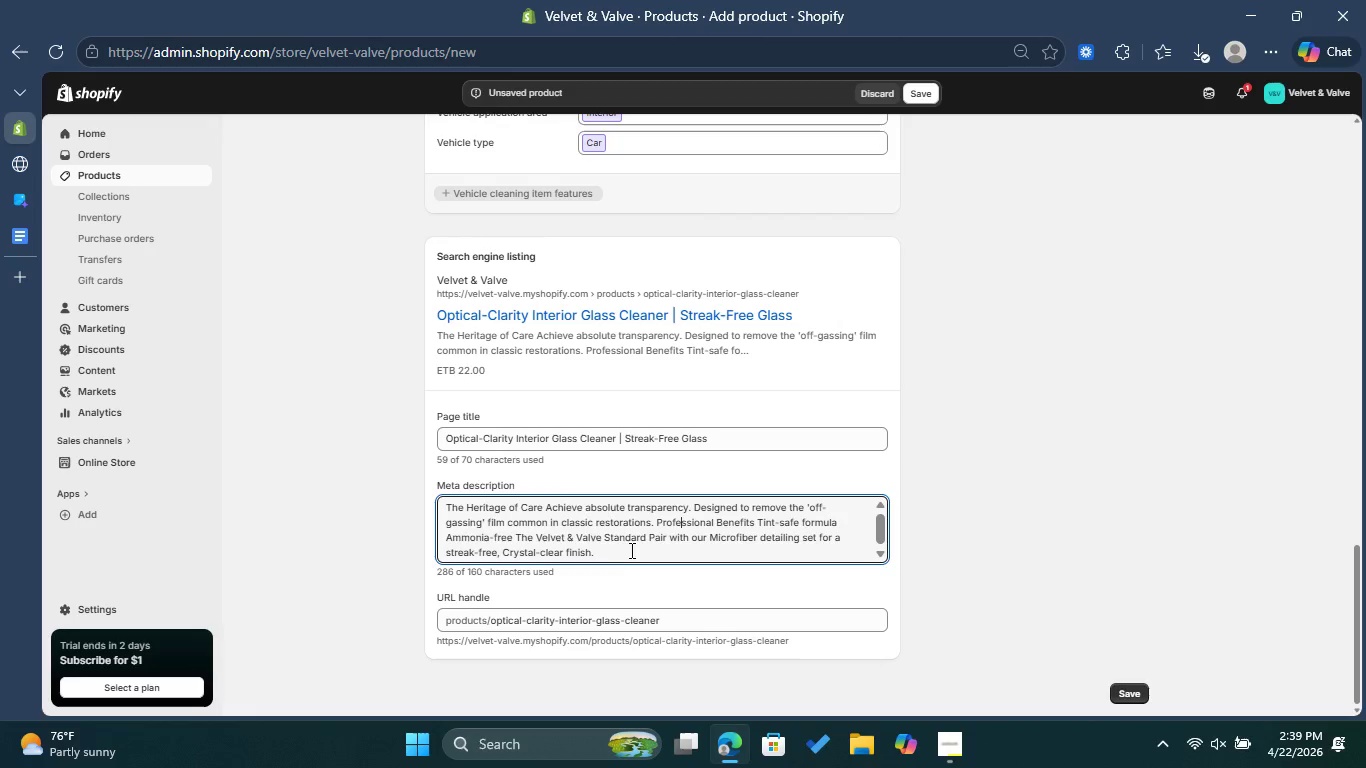 
left_click_drag(start_coordinate=[623, 556], to_coordinate=[442, 506])
 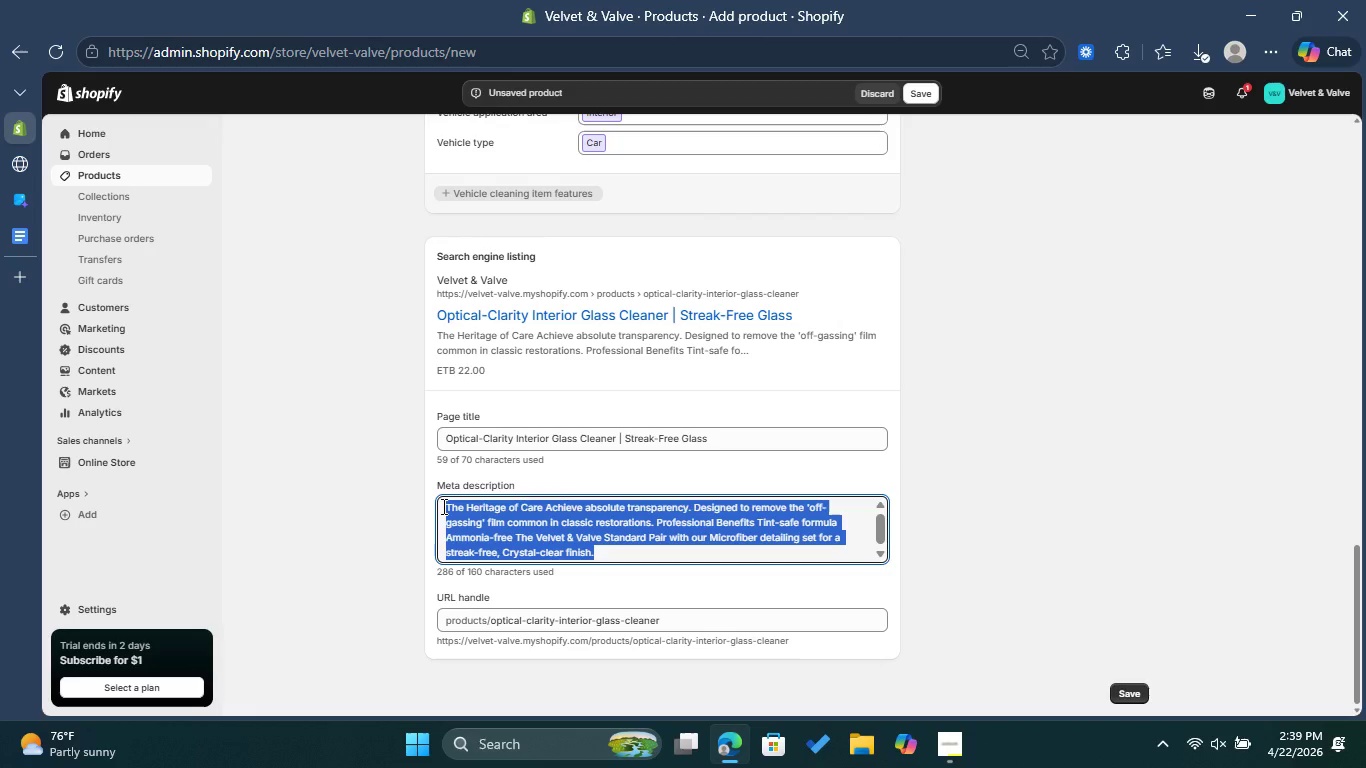 
key(Backspace)
type(ach)
key(Backspace)
key(Backspace)
key(Backspace)
type(Achieve absolute transparency )
key(Backspace)
type(. designed )
 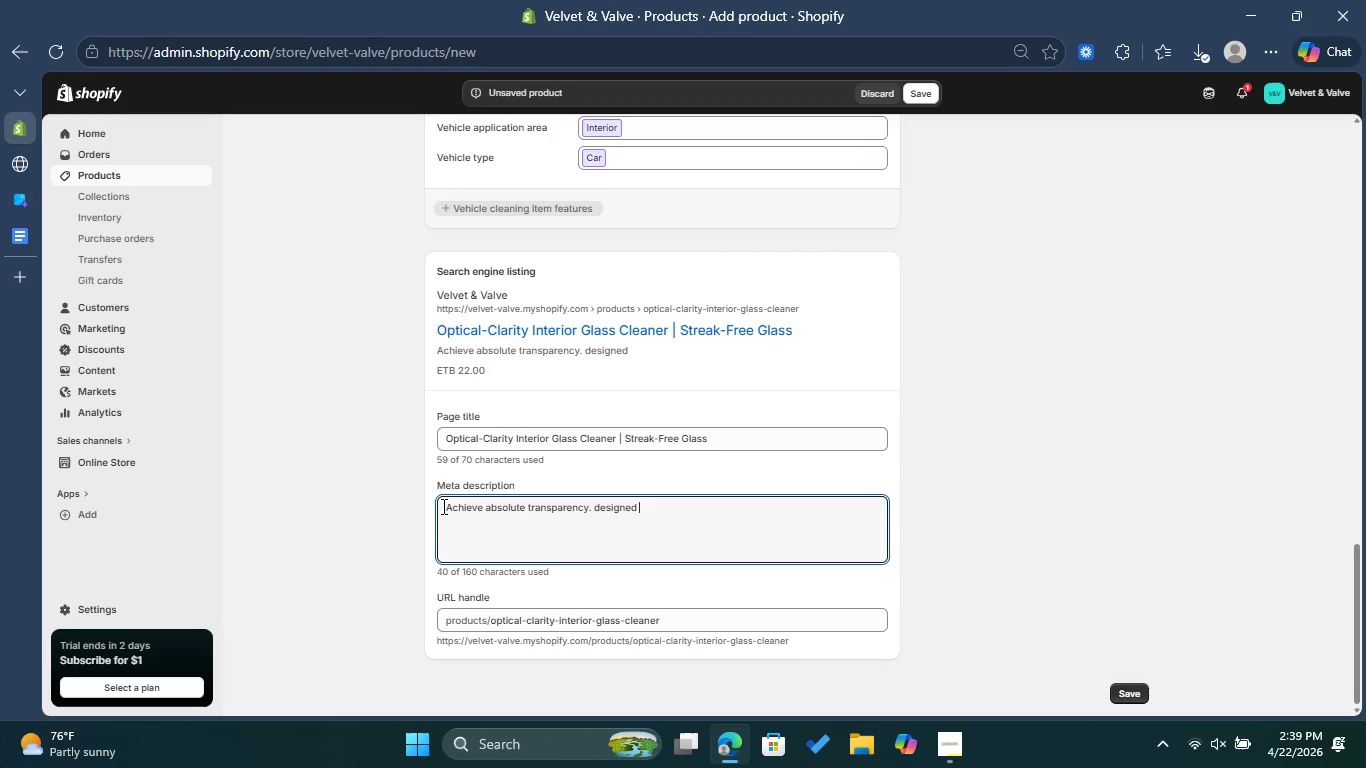 
left_click([600, 506])
 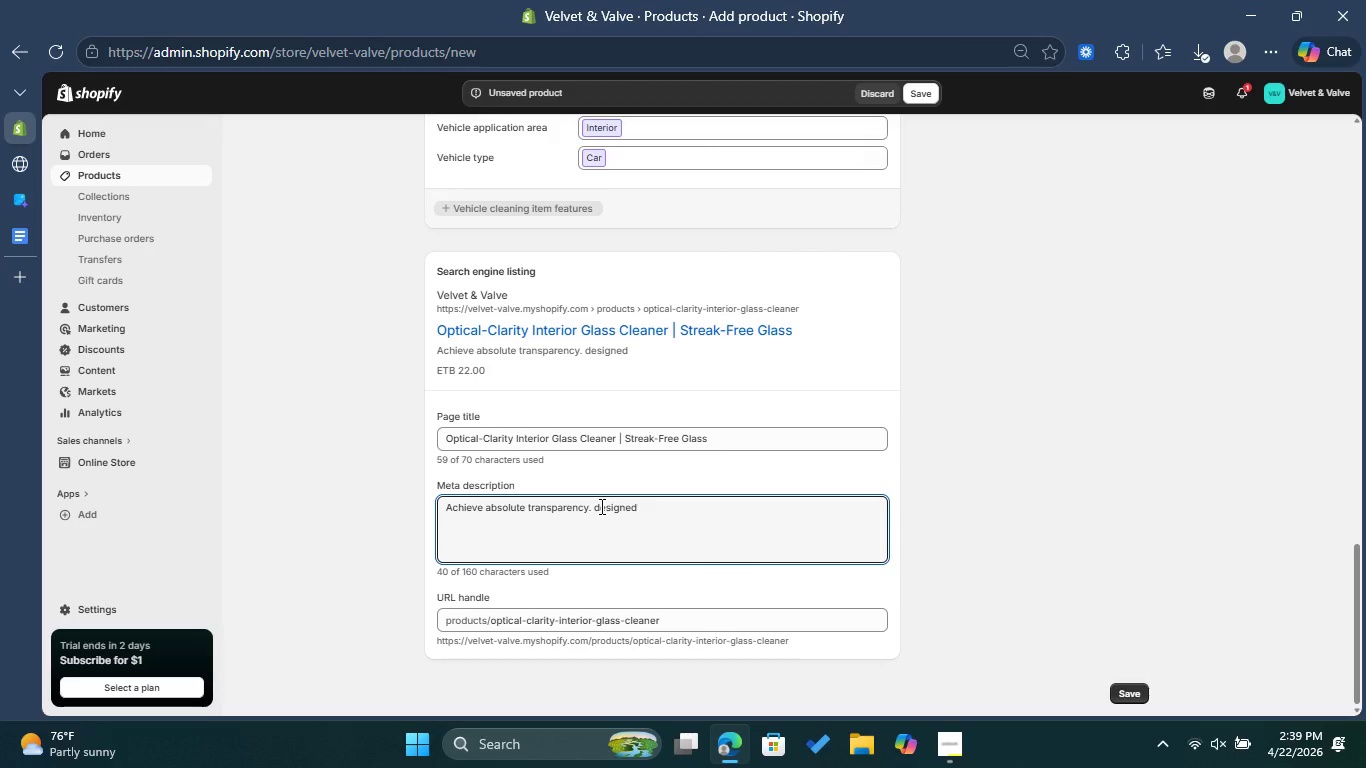 
key(Backspace)
 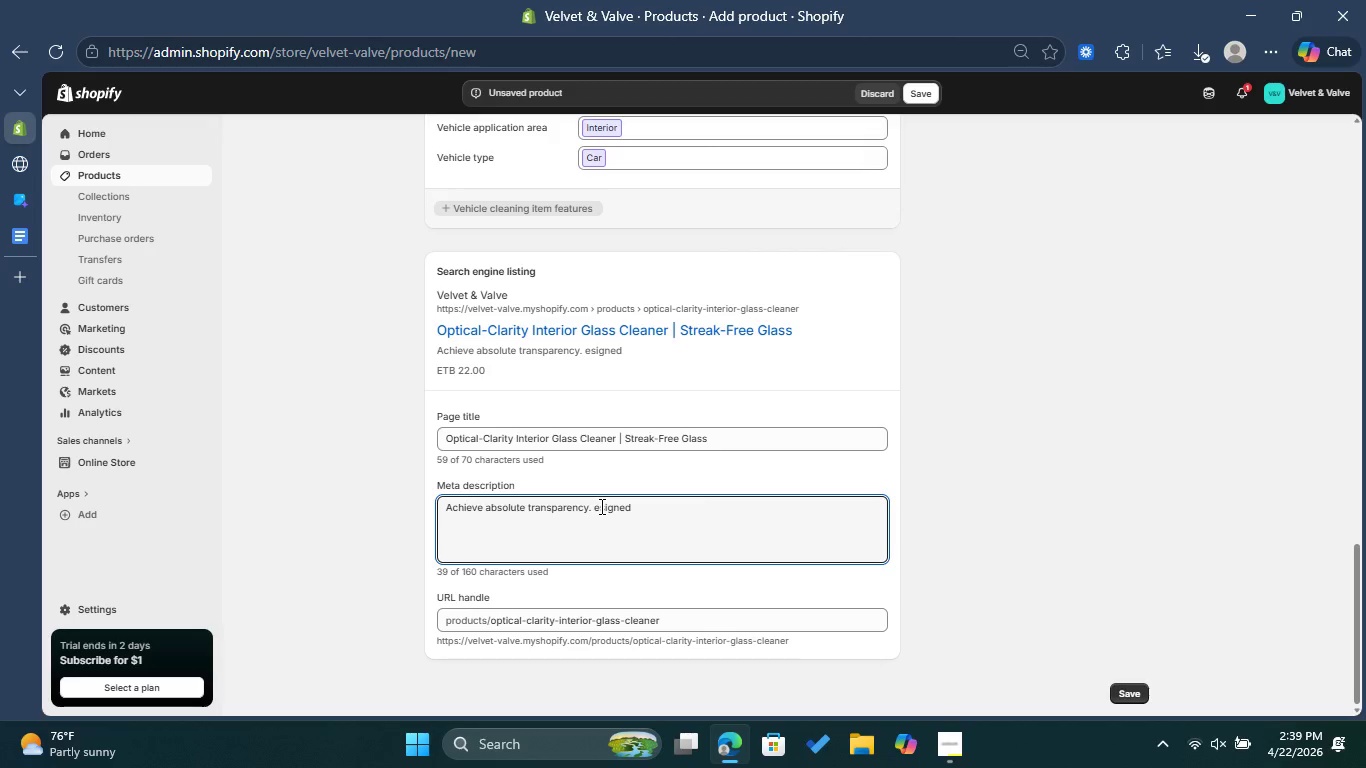 
key(Shift+D)
 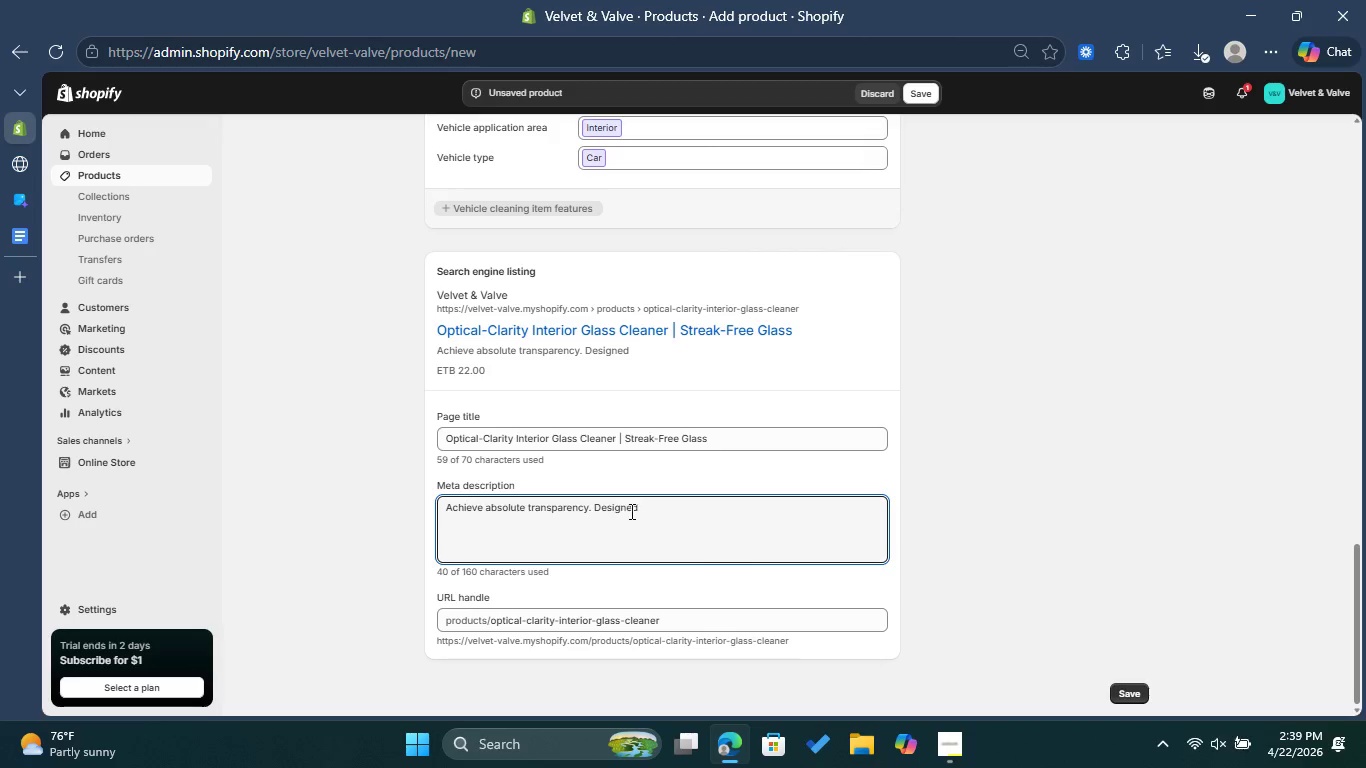 
left_click([649, 510])
 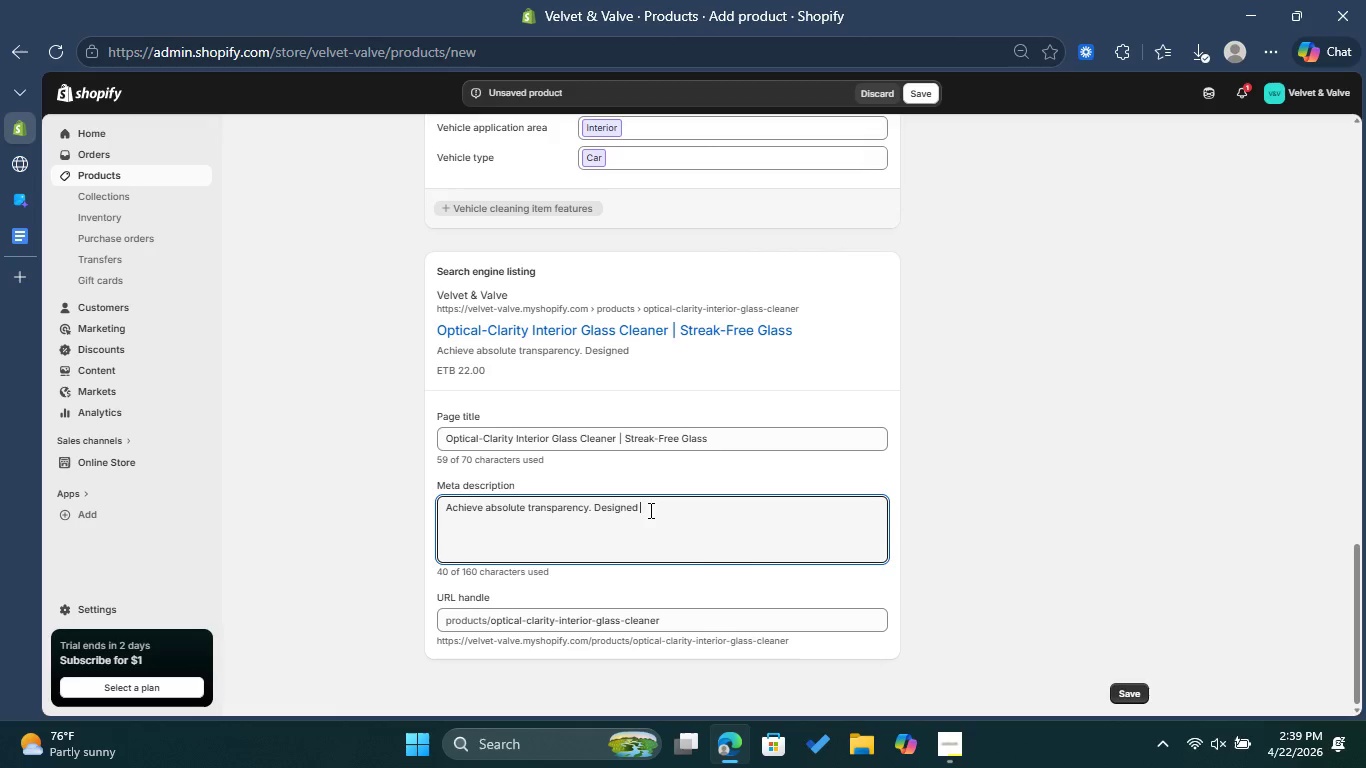 
type(to remove )
 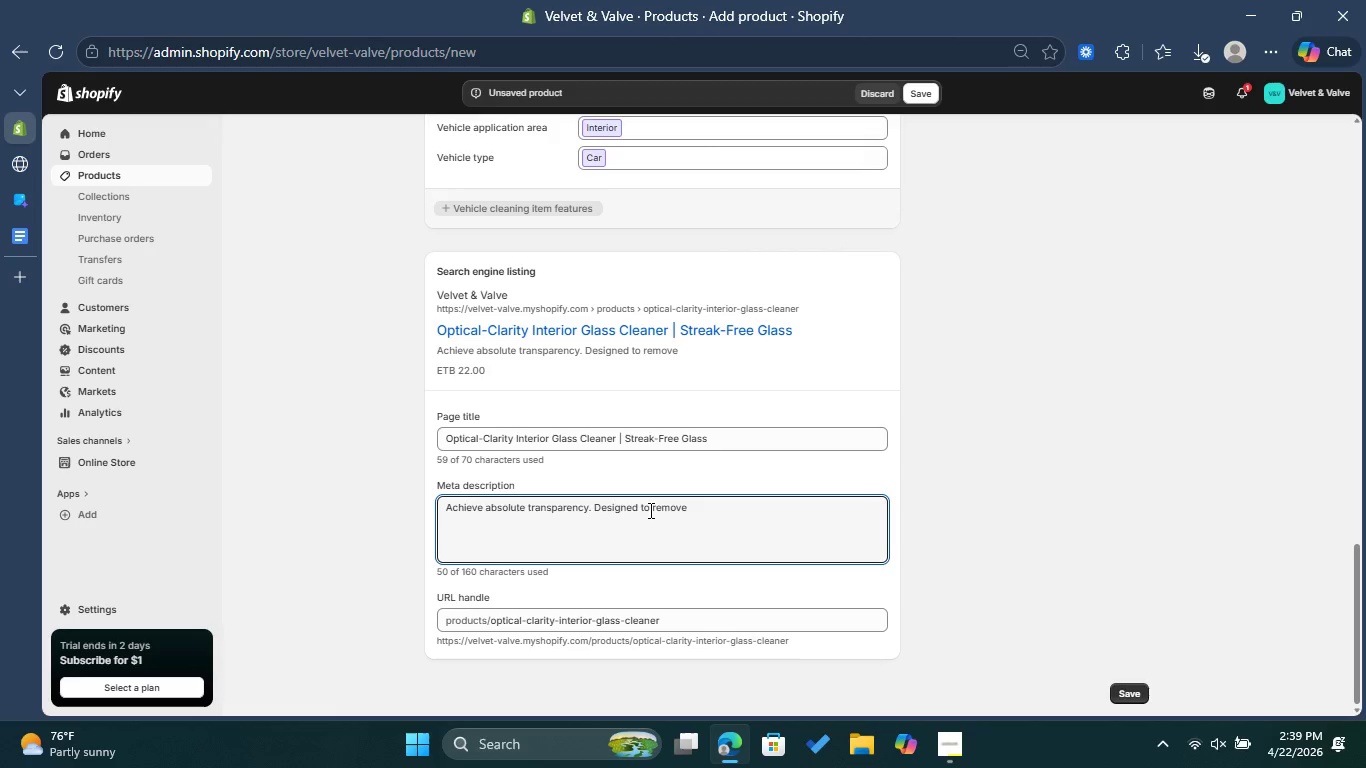 
type(the 'off-glassing' film comon in classic )
 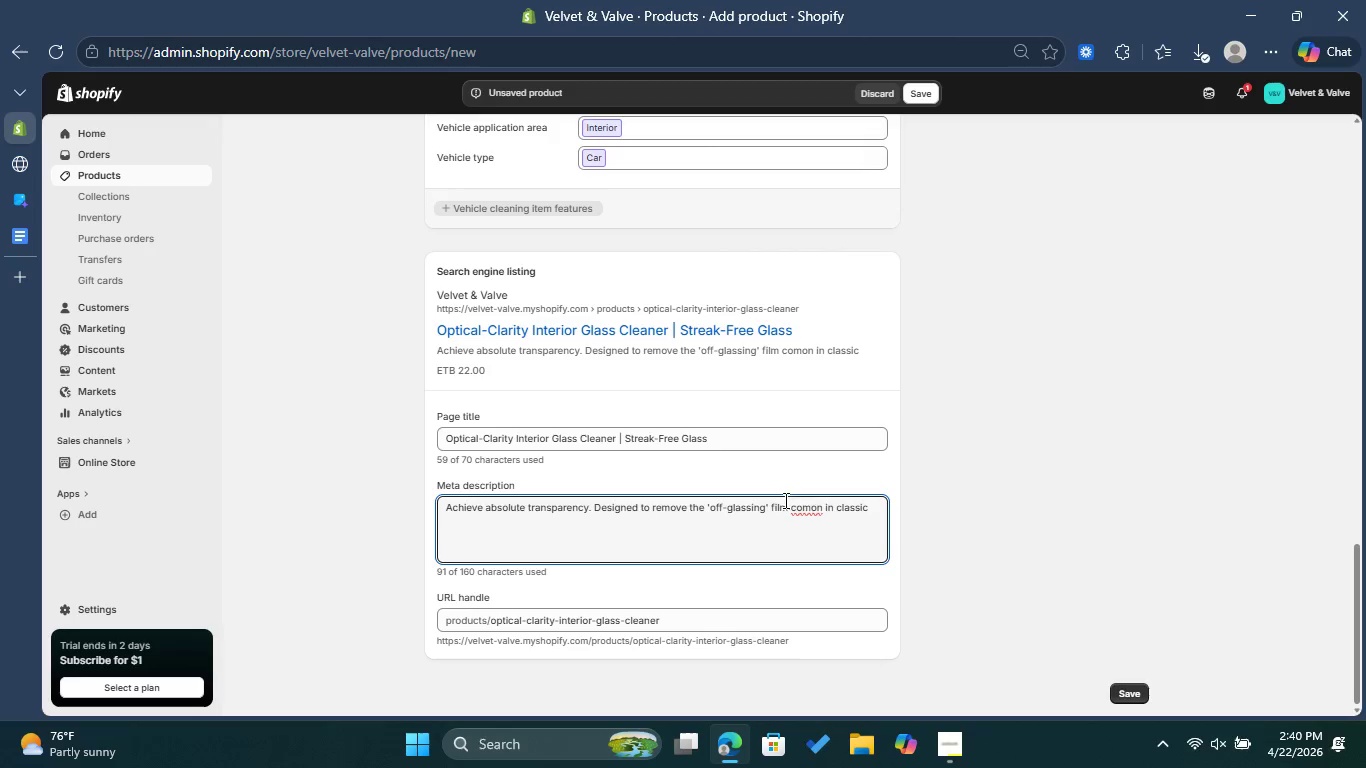 
left_click([812, 513])
 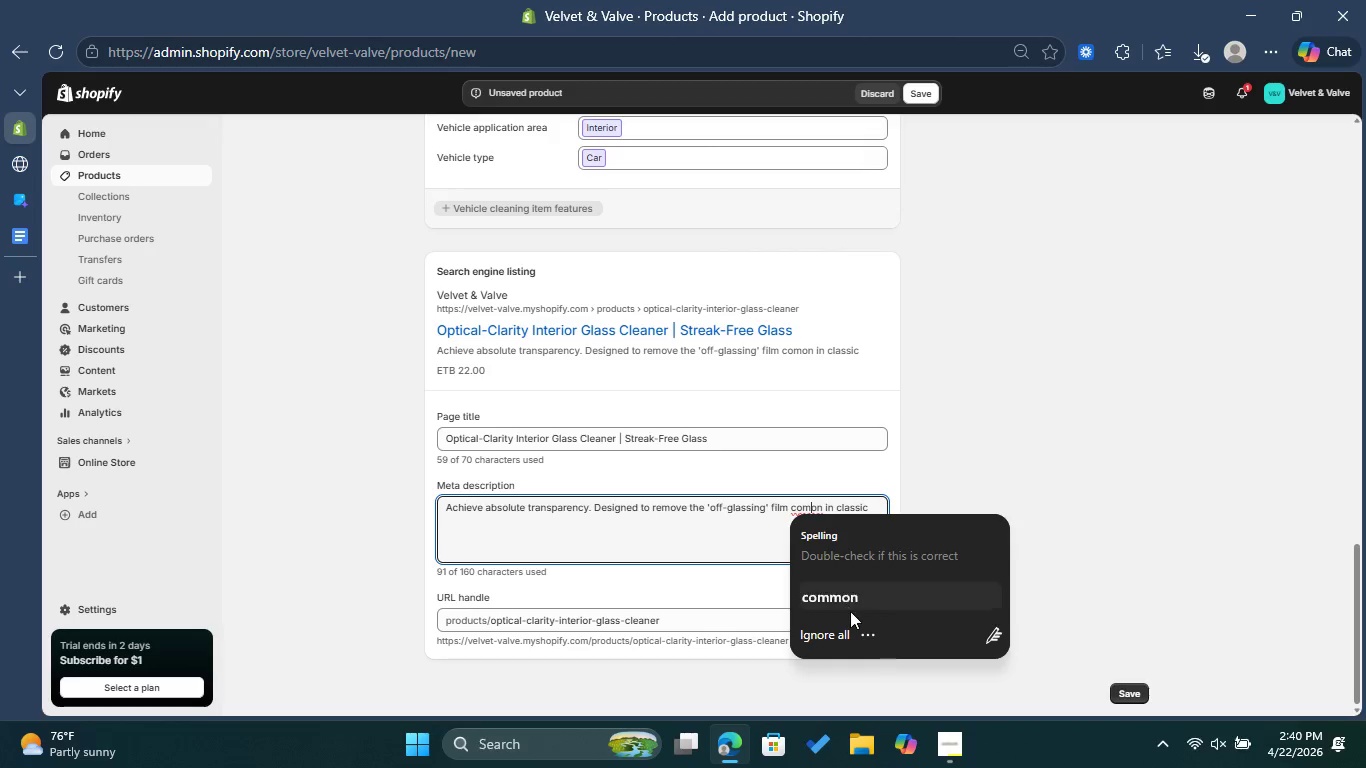 
left_click([850, 605])
 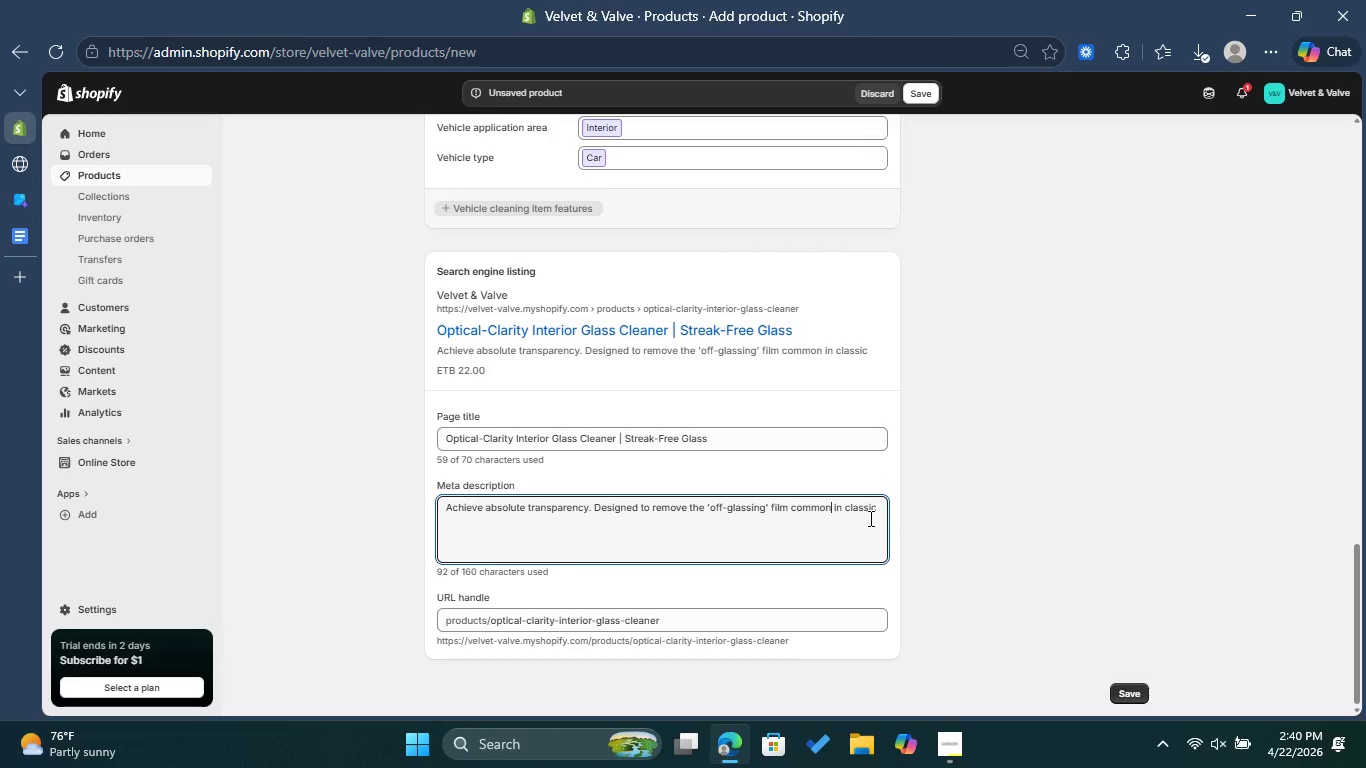 
left_click([882, 509])
 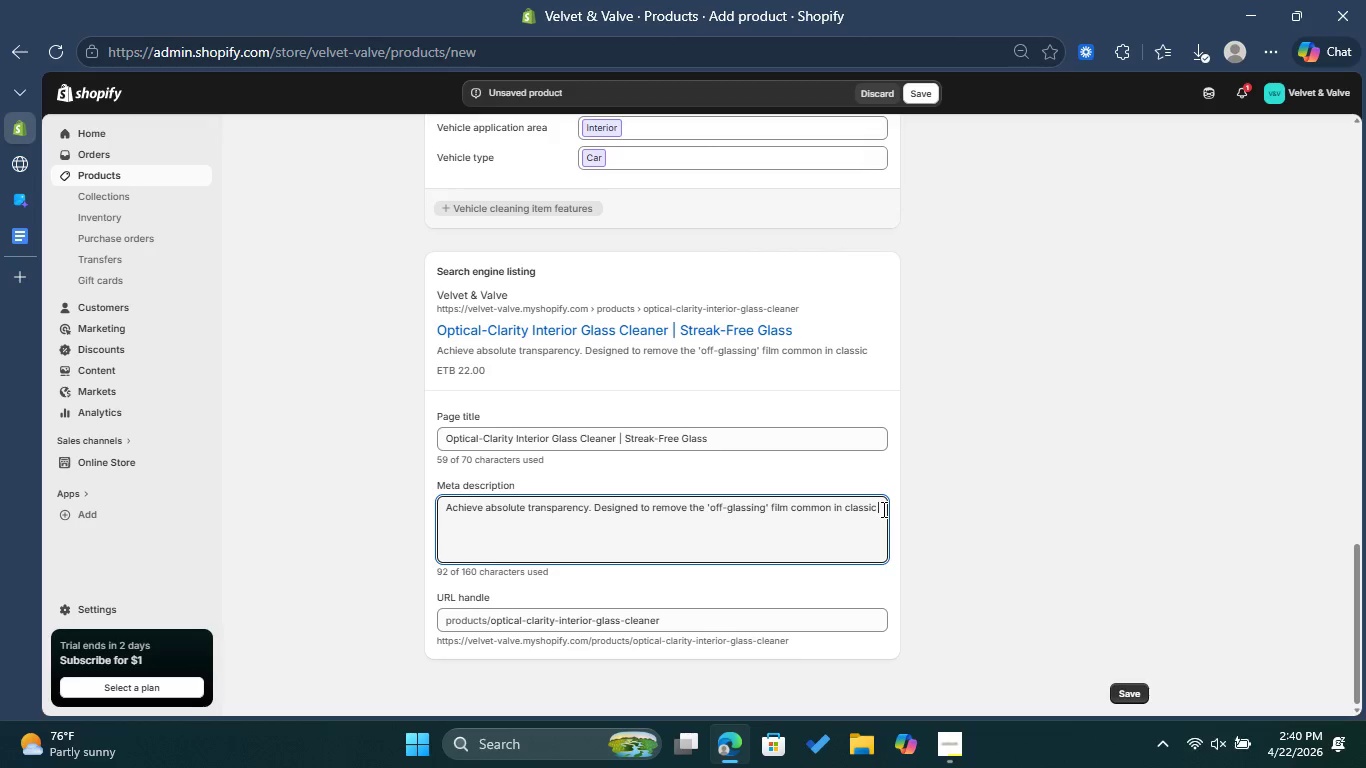 
type(restoraton )
 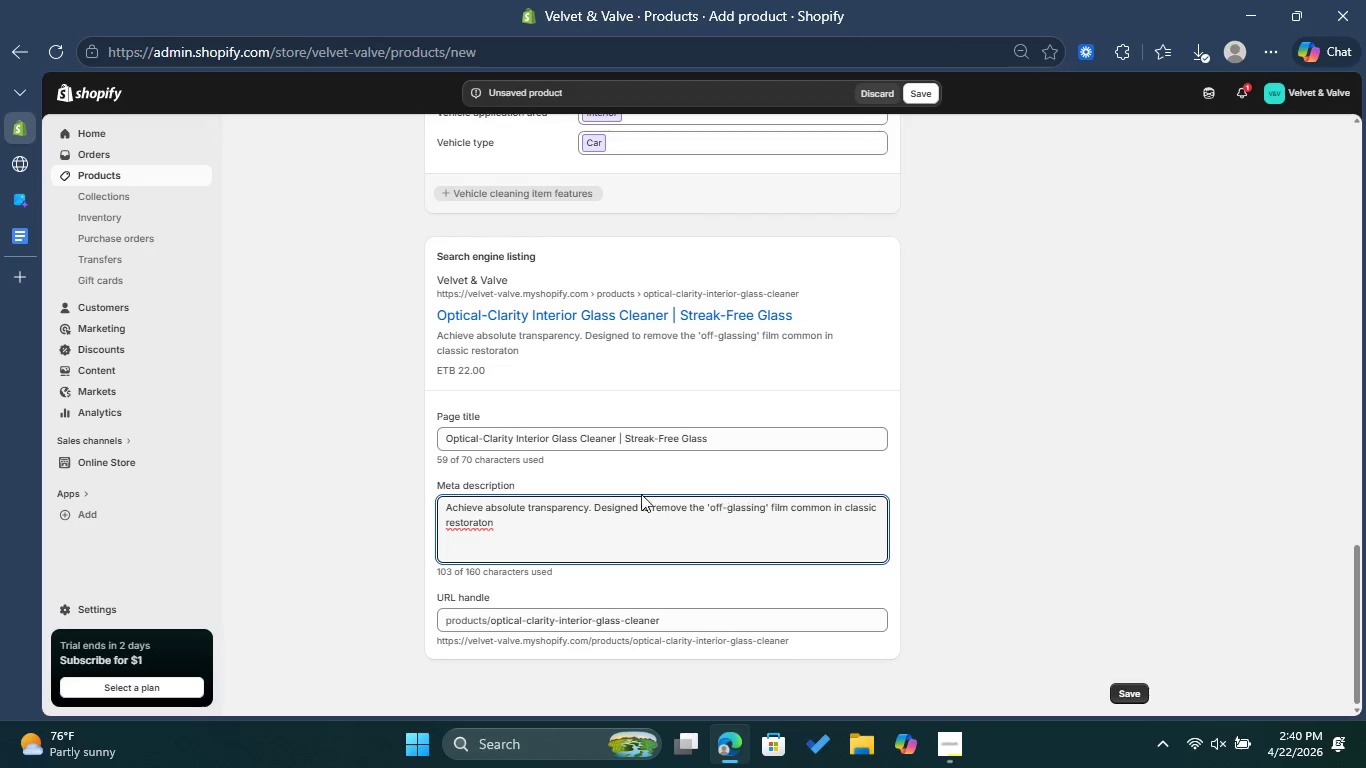 
left_click([484, 522])
 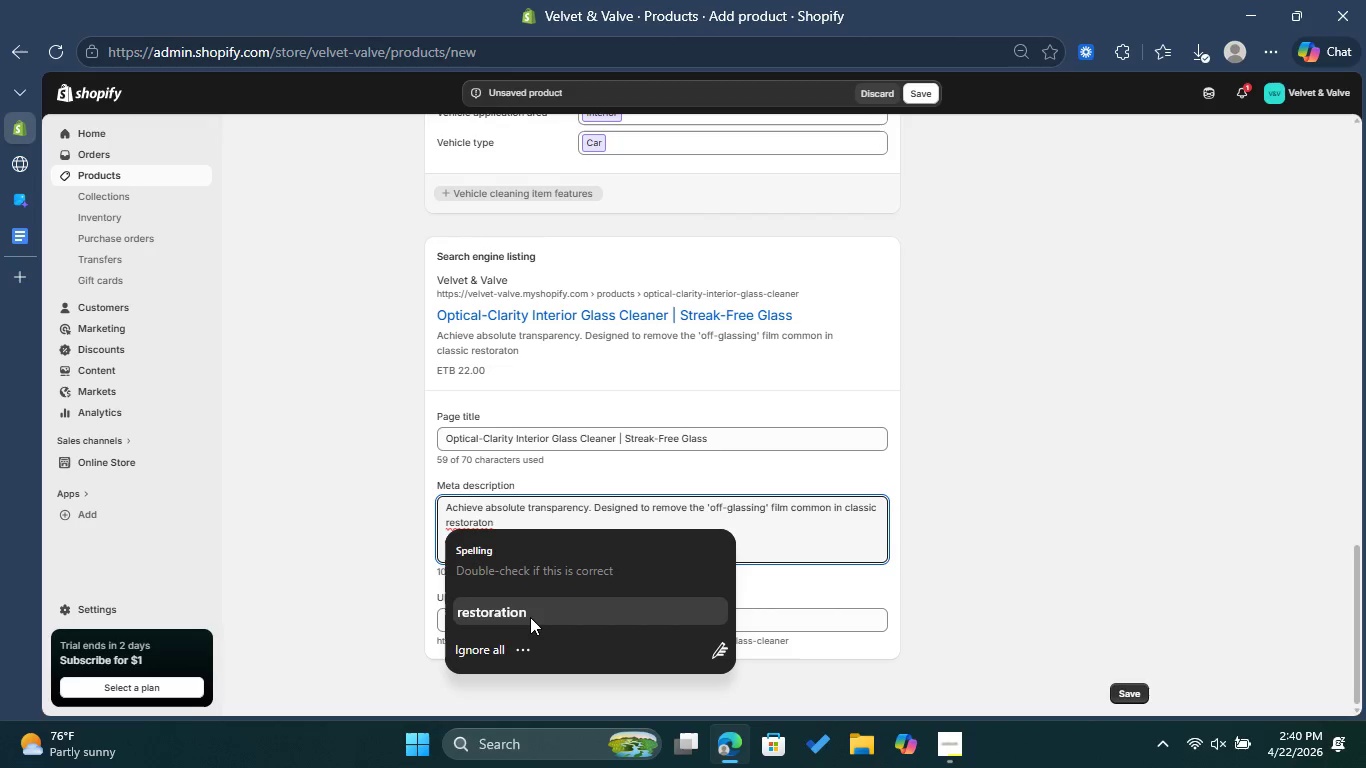 
left_click([530, 617])
 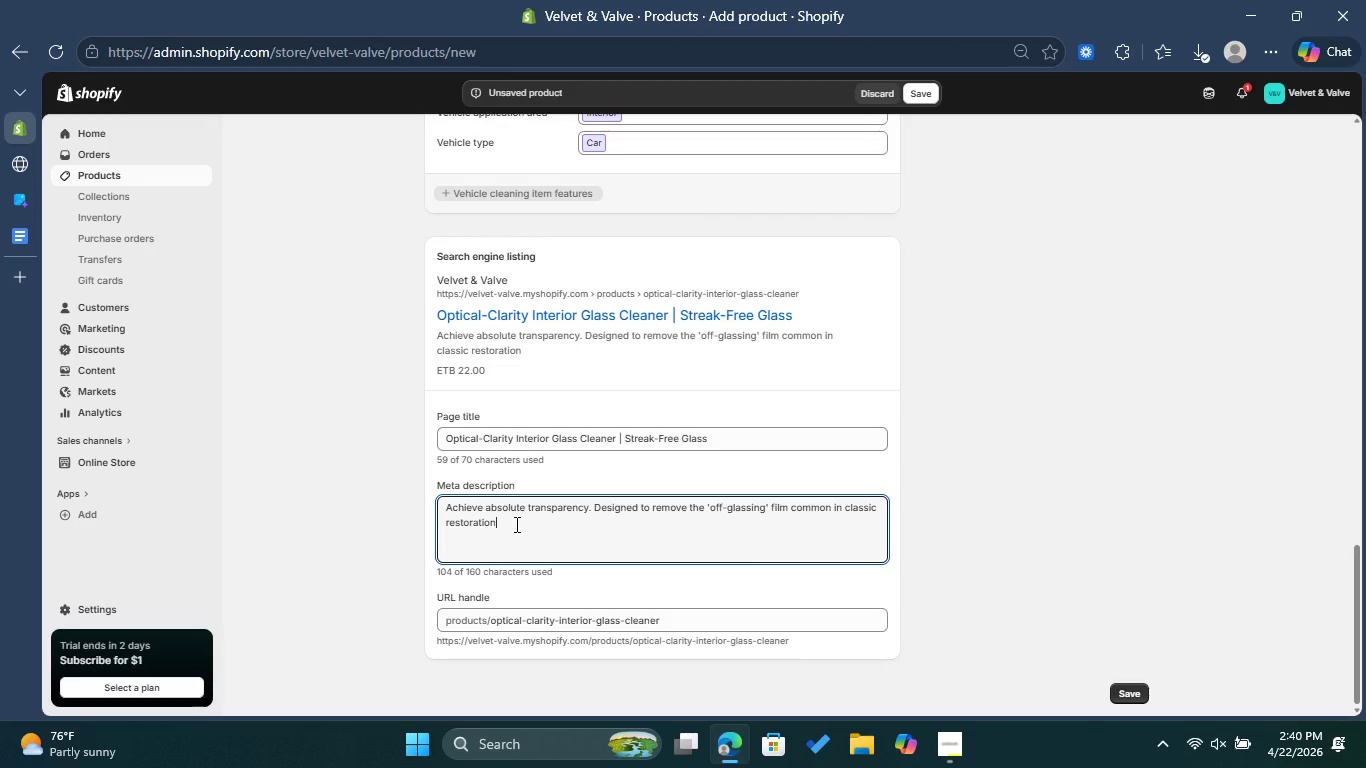 
type(s. Ammonia-free and tint )
key(Backspace)
type(-s afe)
 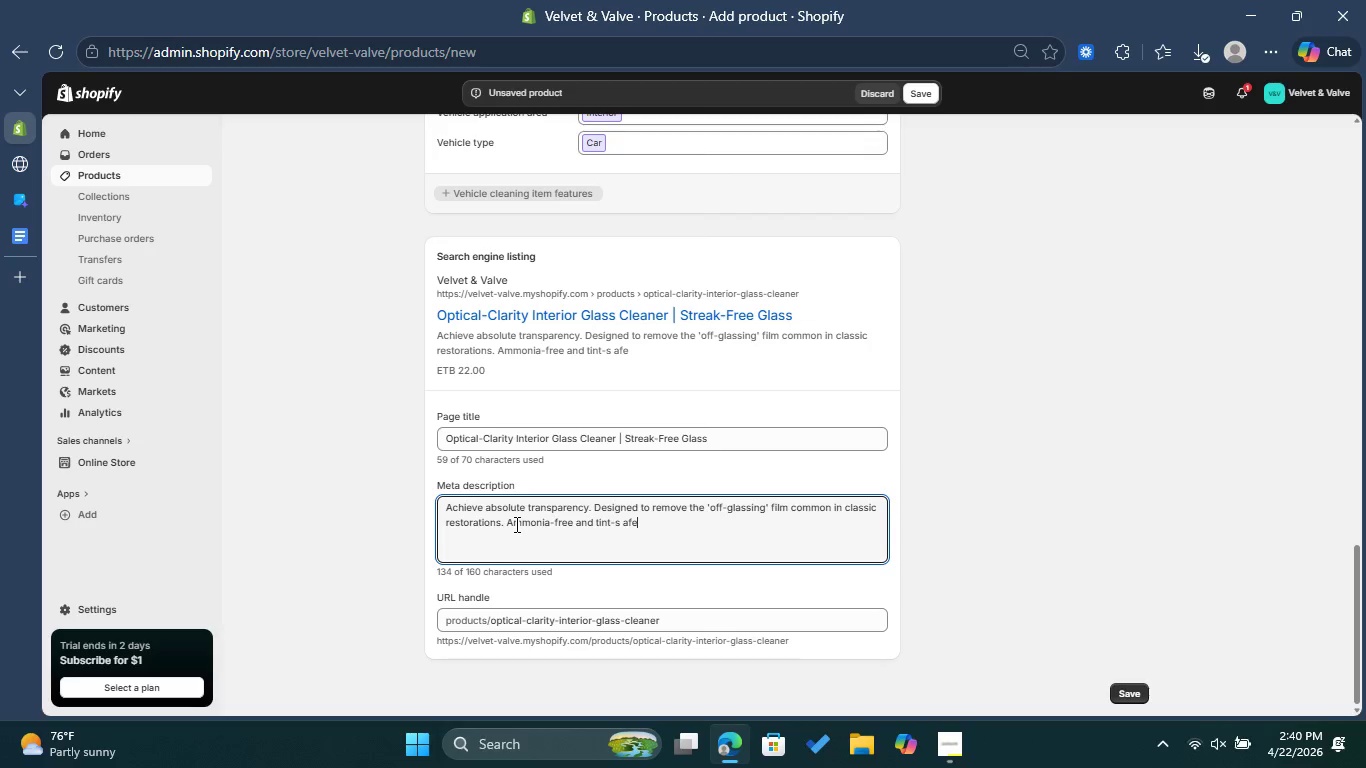 
key(ArrowLeft)
 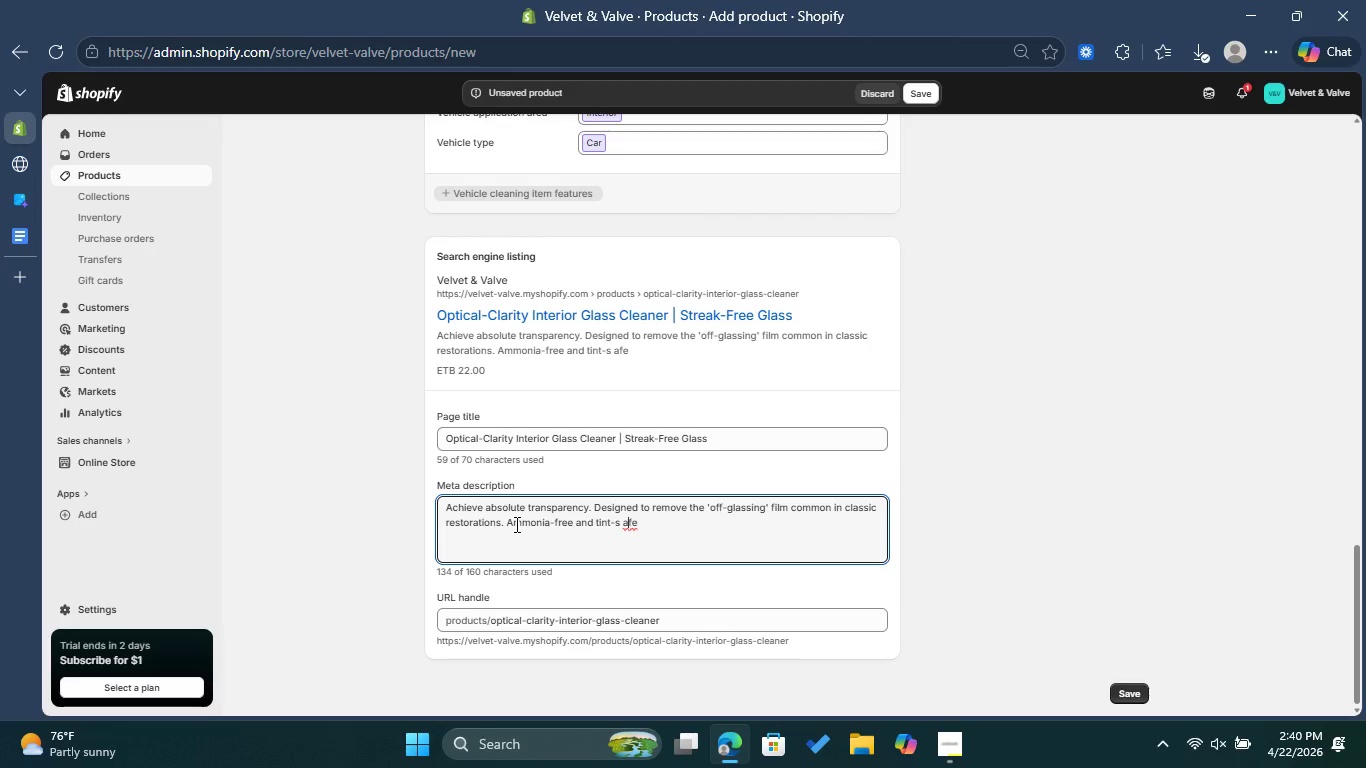 
key(ArrowLeft)
 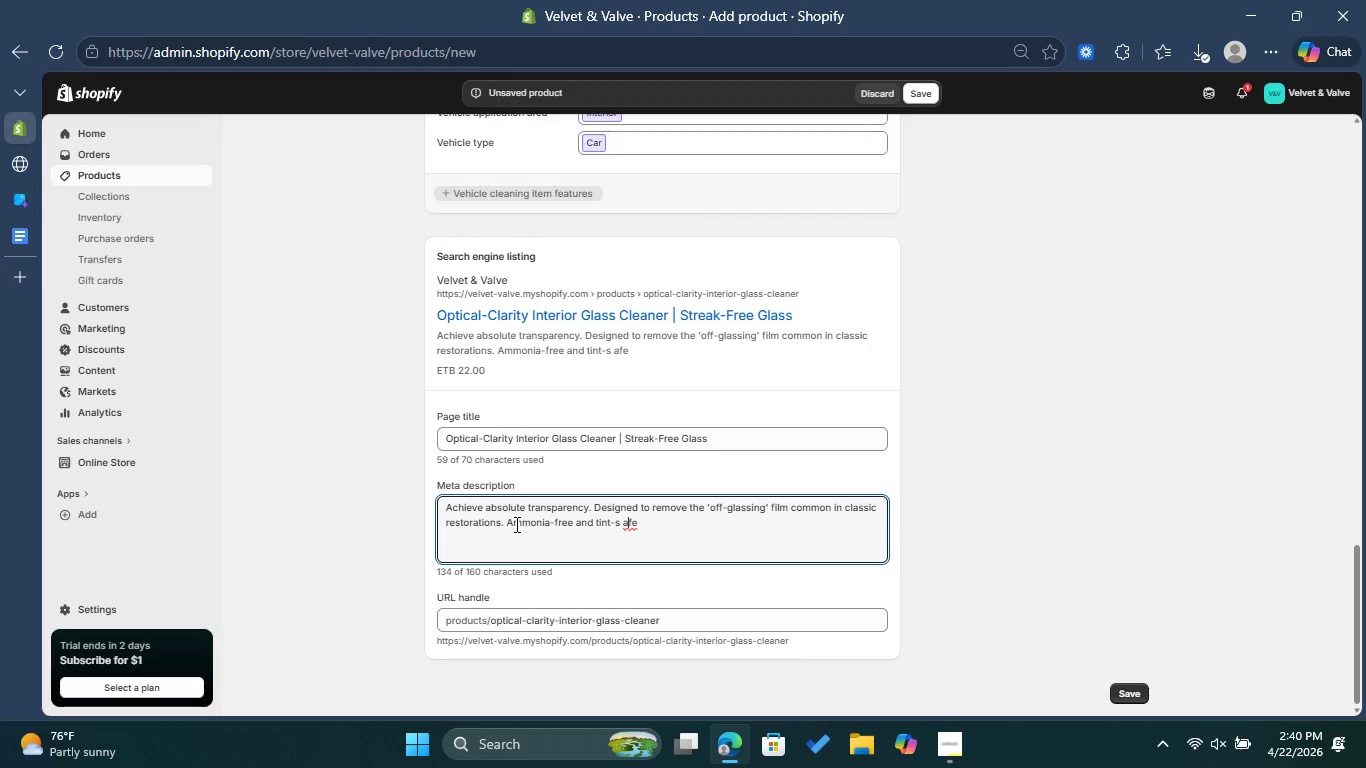 
key(ArrowLeft)
 